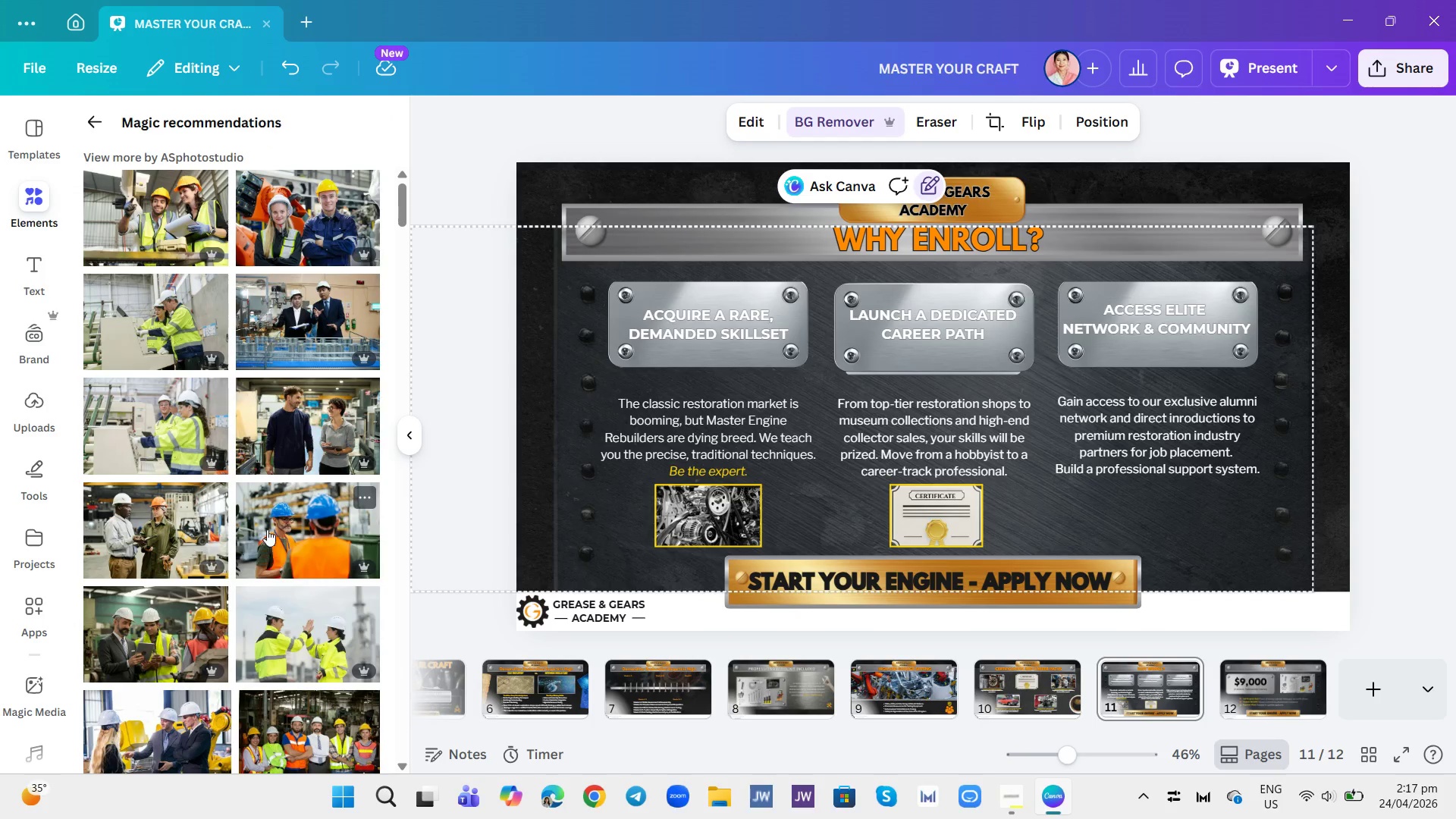 
scroll: coordinate [287, 464], scroll_direction: down, amount: 7.0
 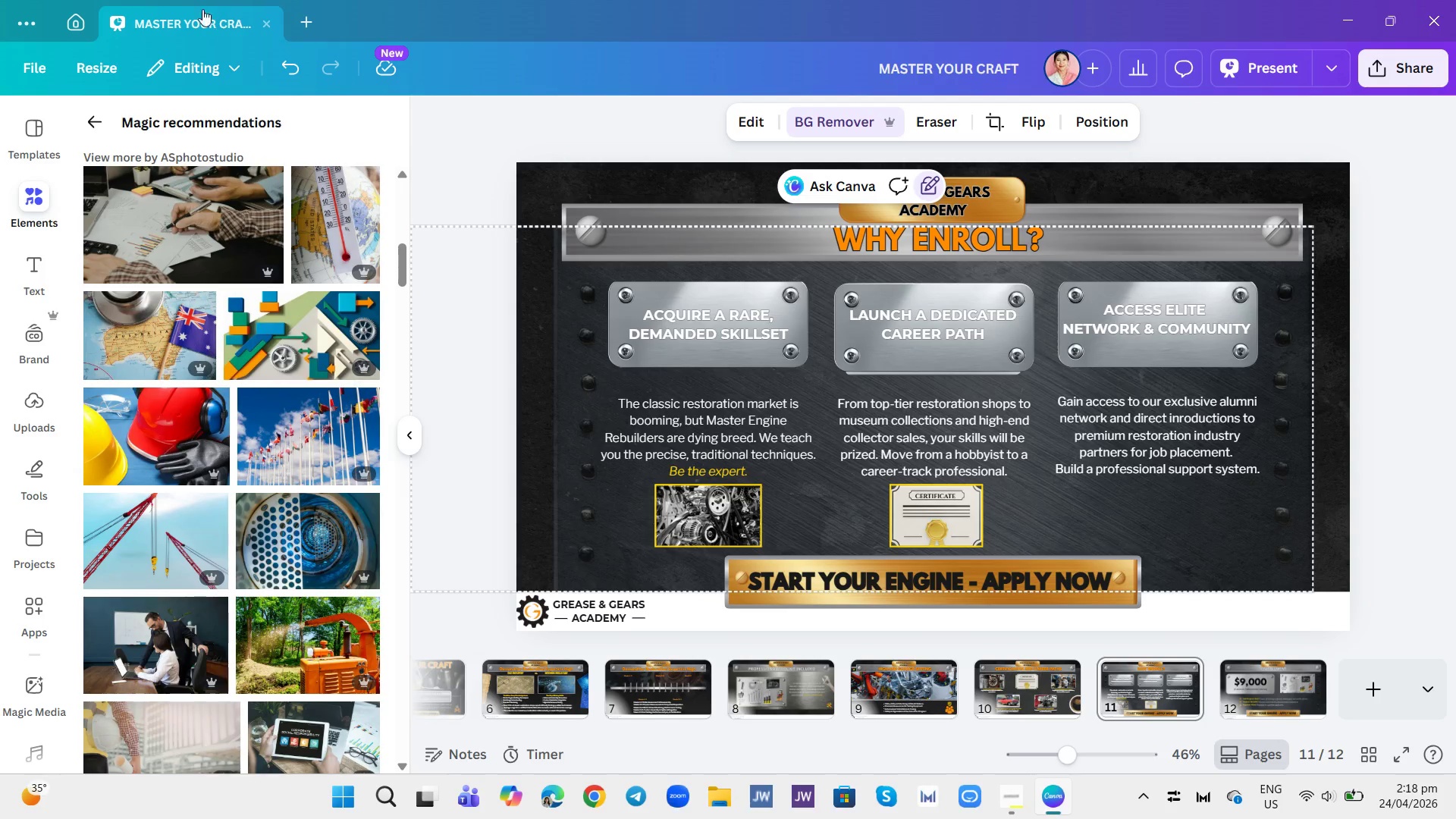 
left_click([89, 121])
 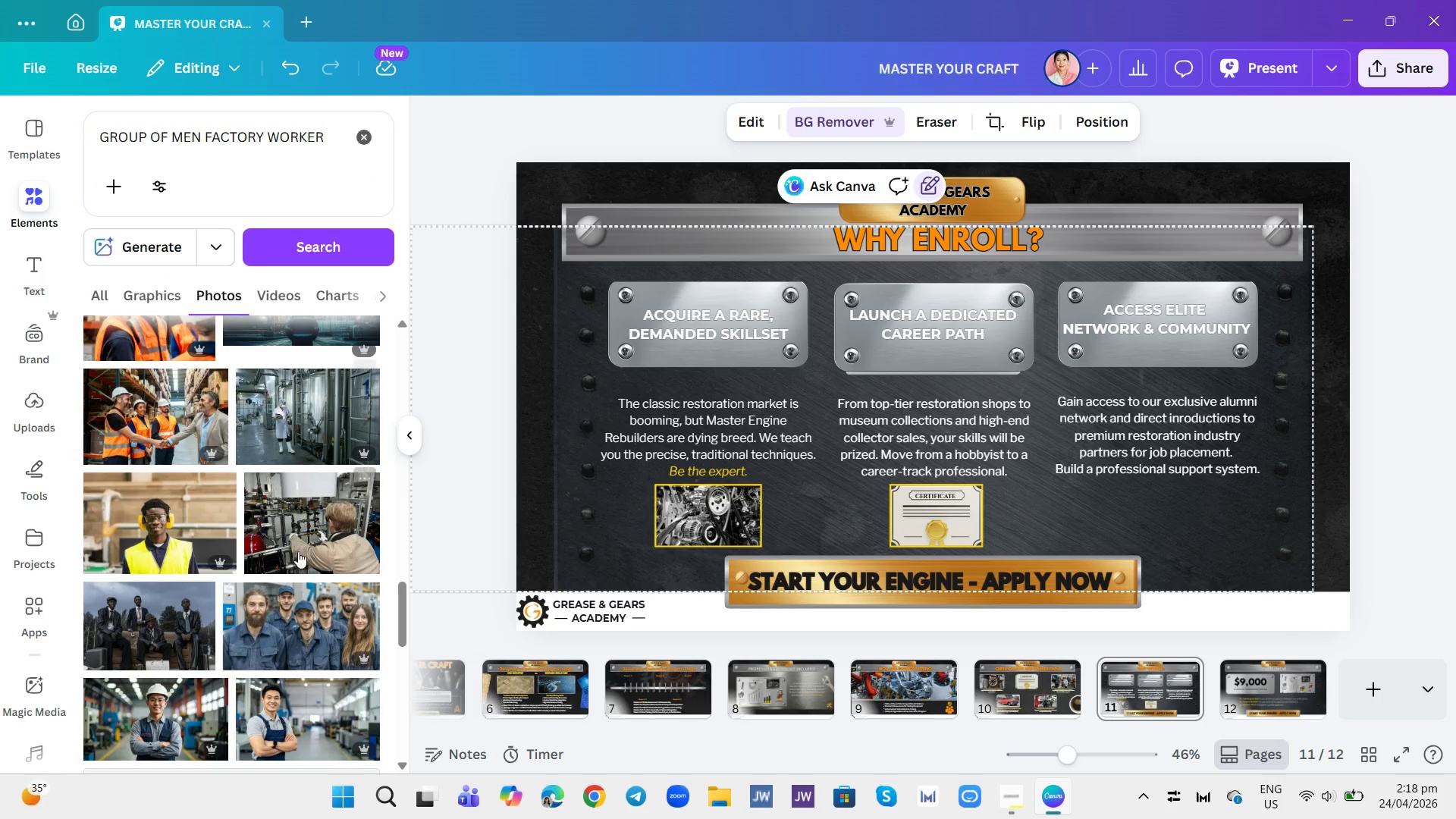 
mouse_move([300, 600])
 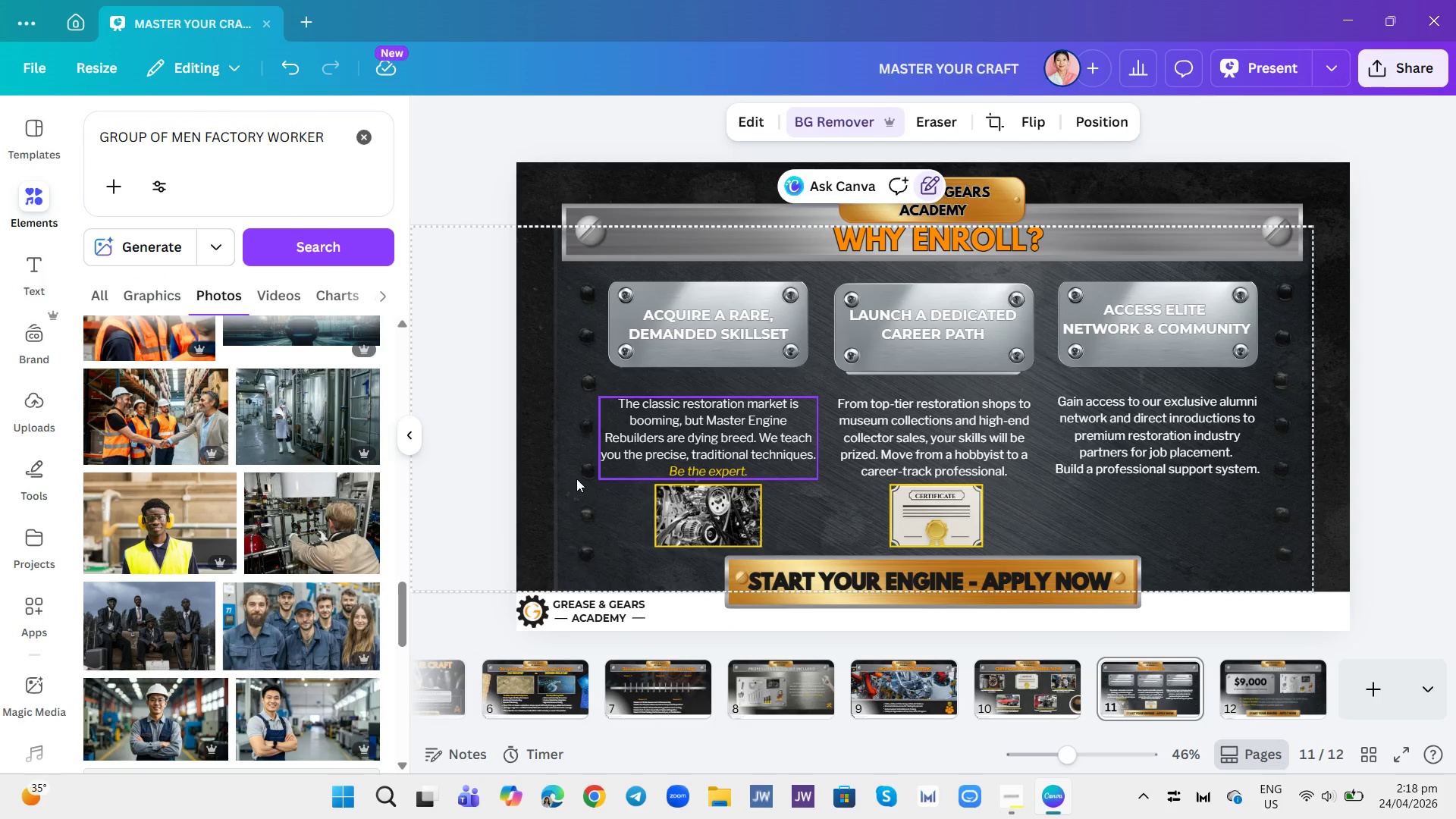 
left_click([325, 633])
 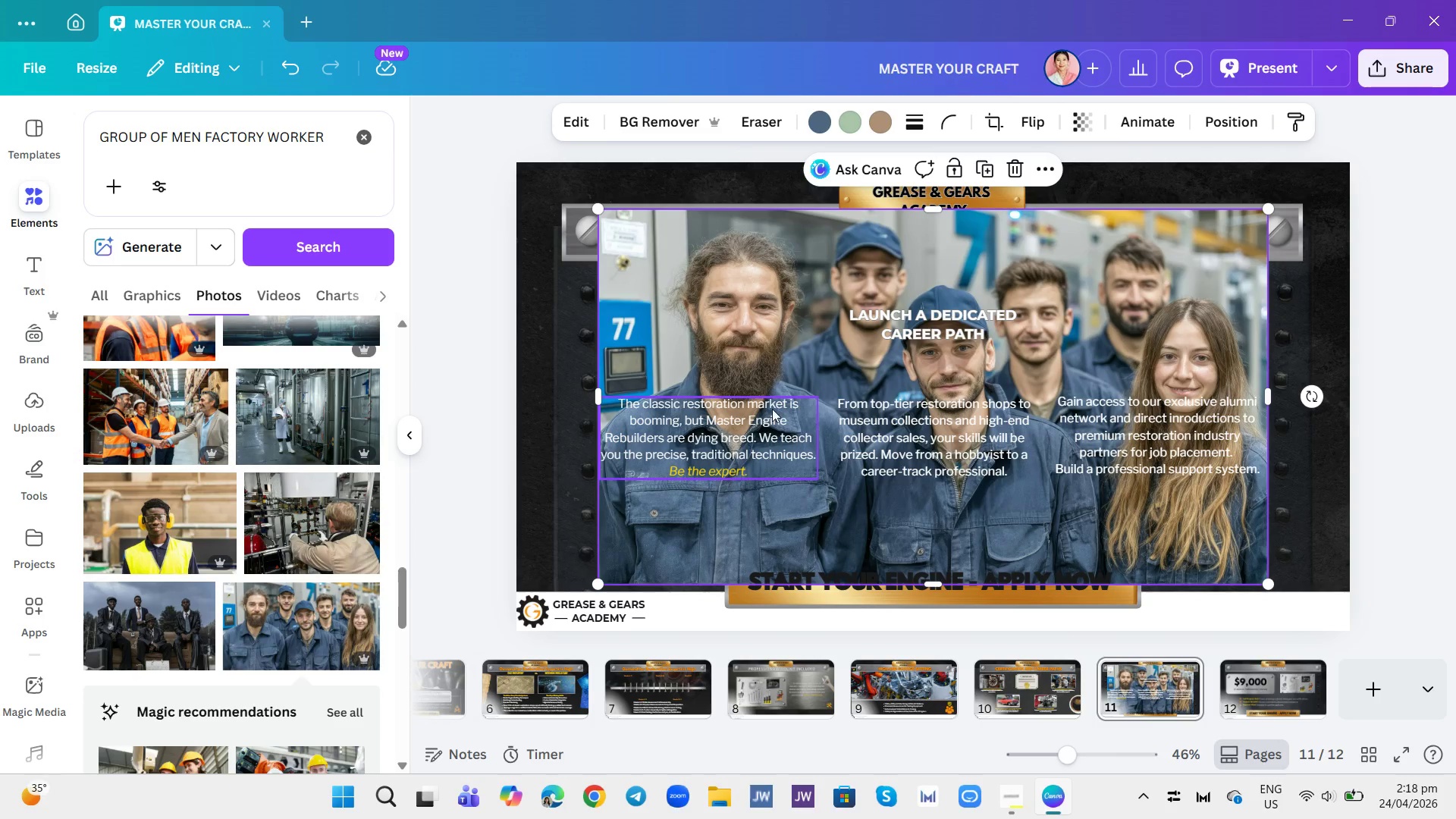 
mouse_move([972, 190])
 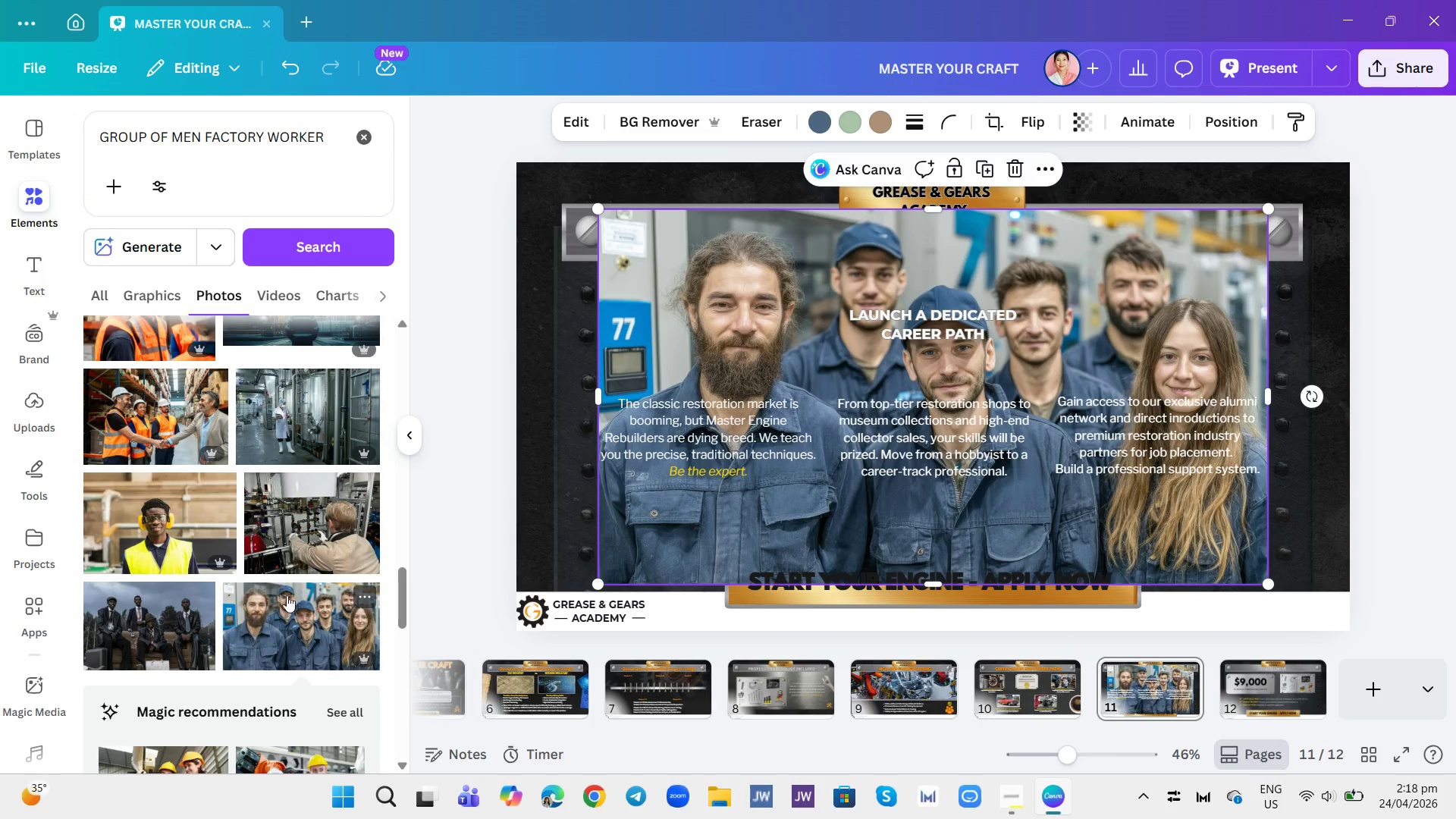 
scroll: coordinate [287, 585], scroll_direction: down, amount: 1.0
 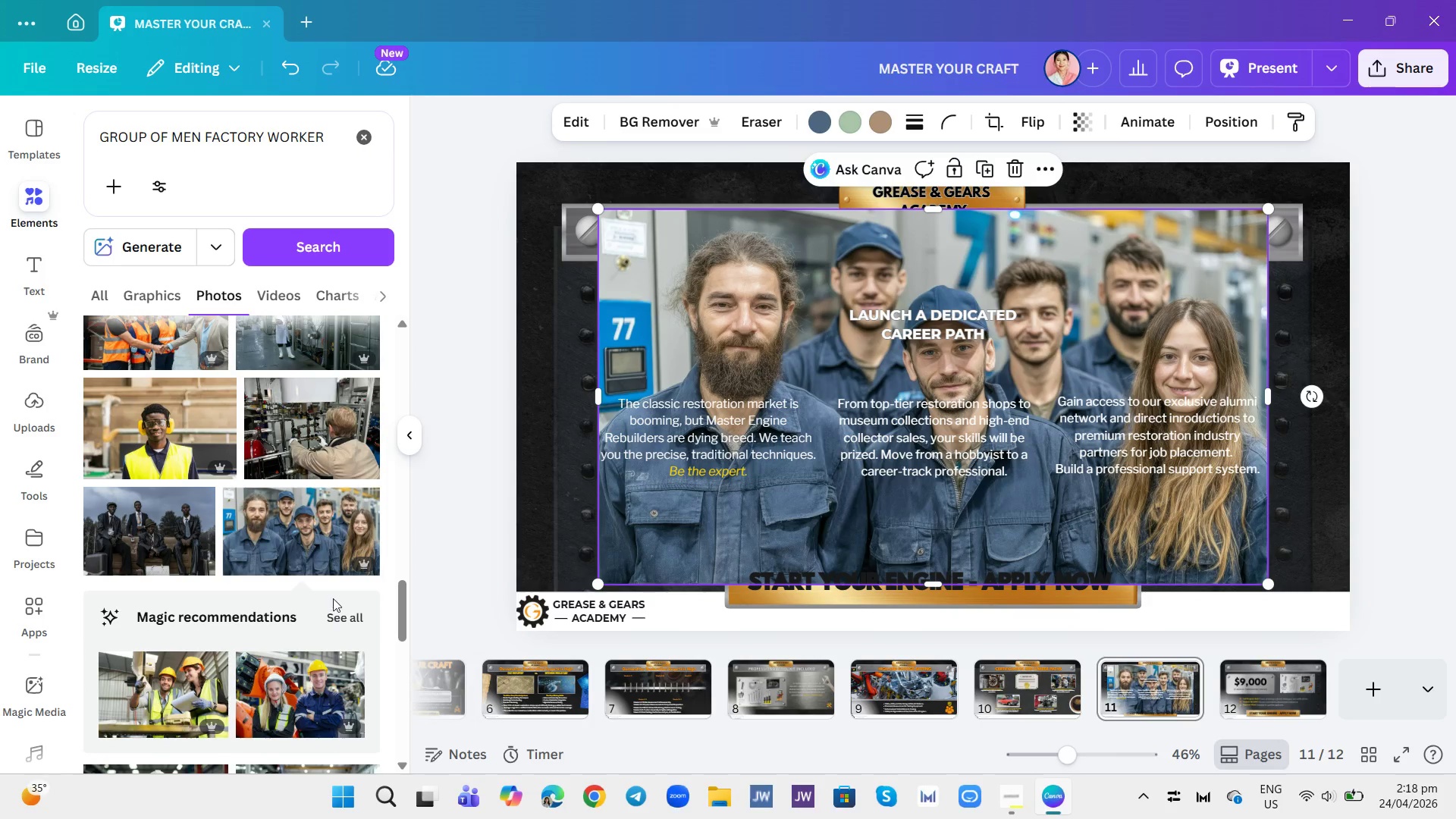 
left_click([346, 619])
 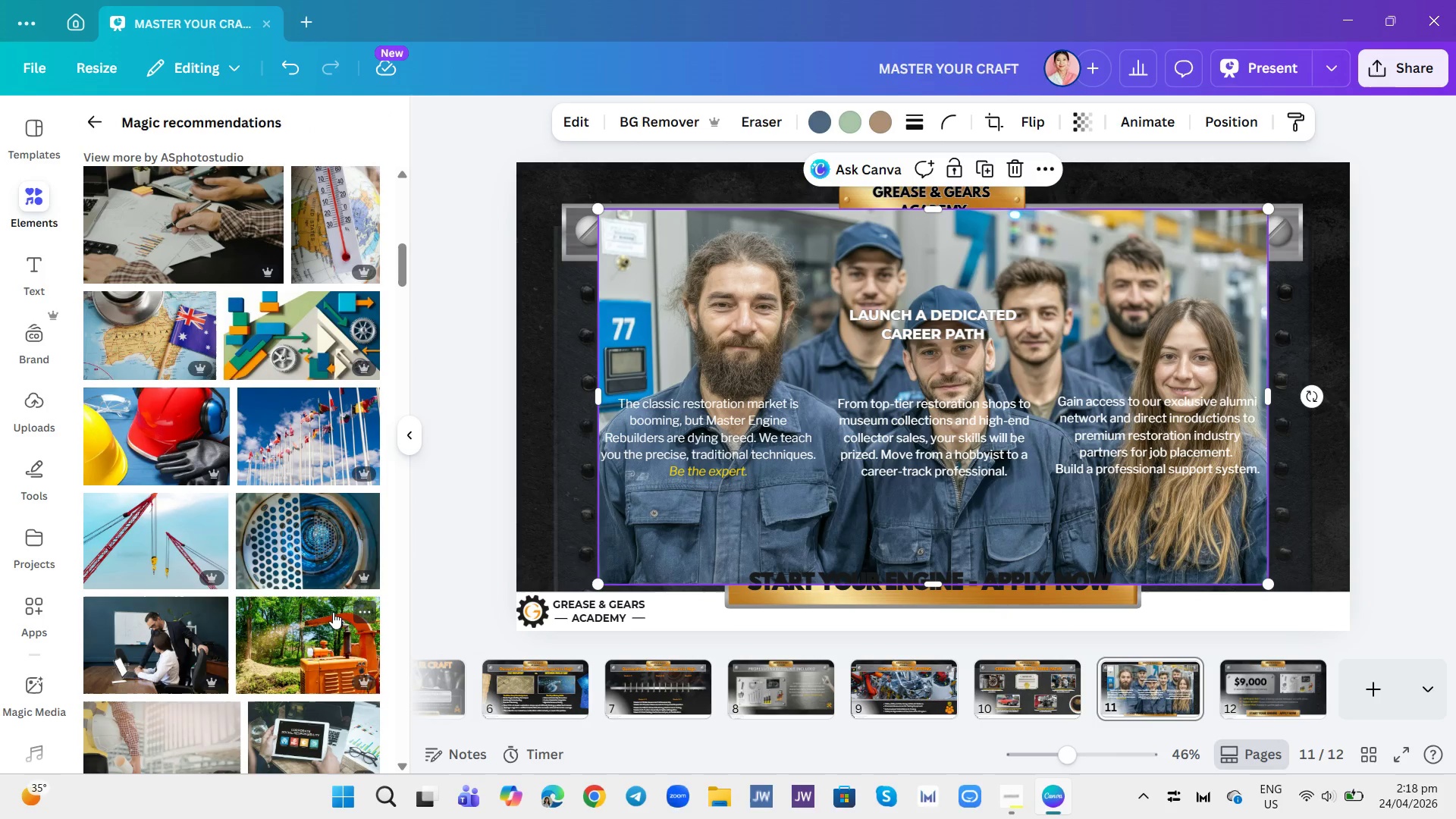 
scroll: coordinate [286, 565], scroll_direction: down, amount: 31.0
 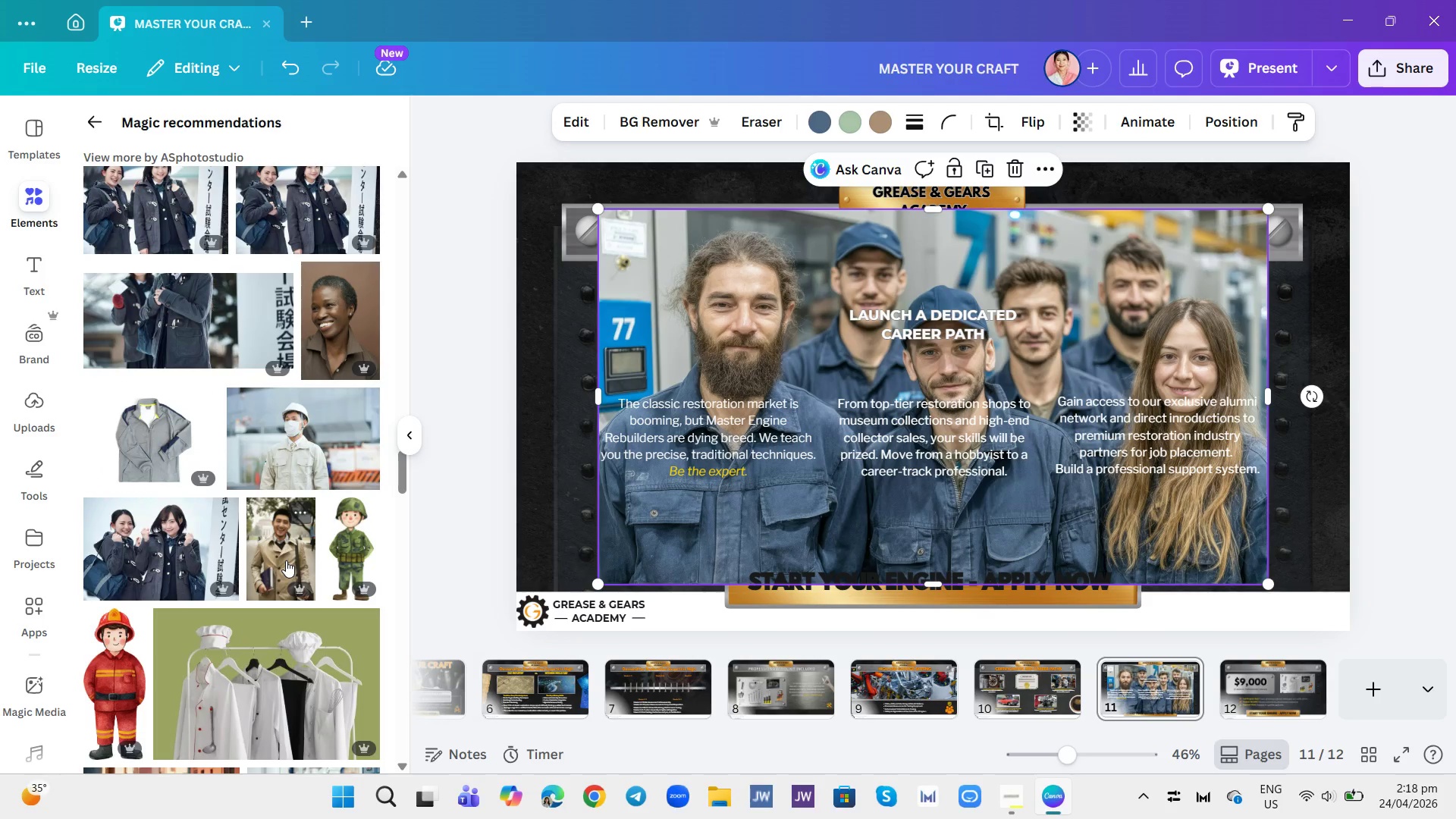 
scroll: coordinate [286, 560], scroll_direction: down, amount: 5.0
 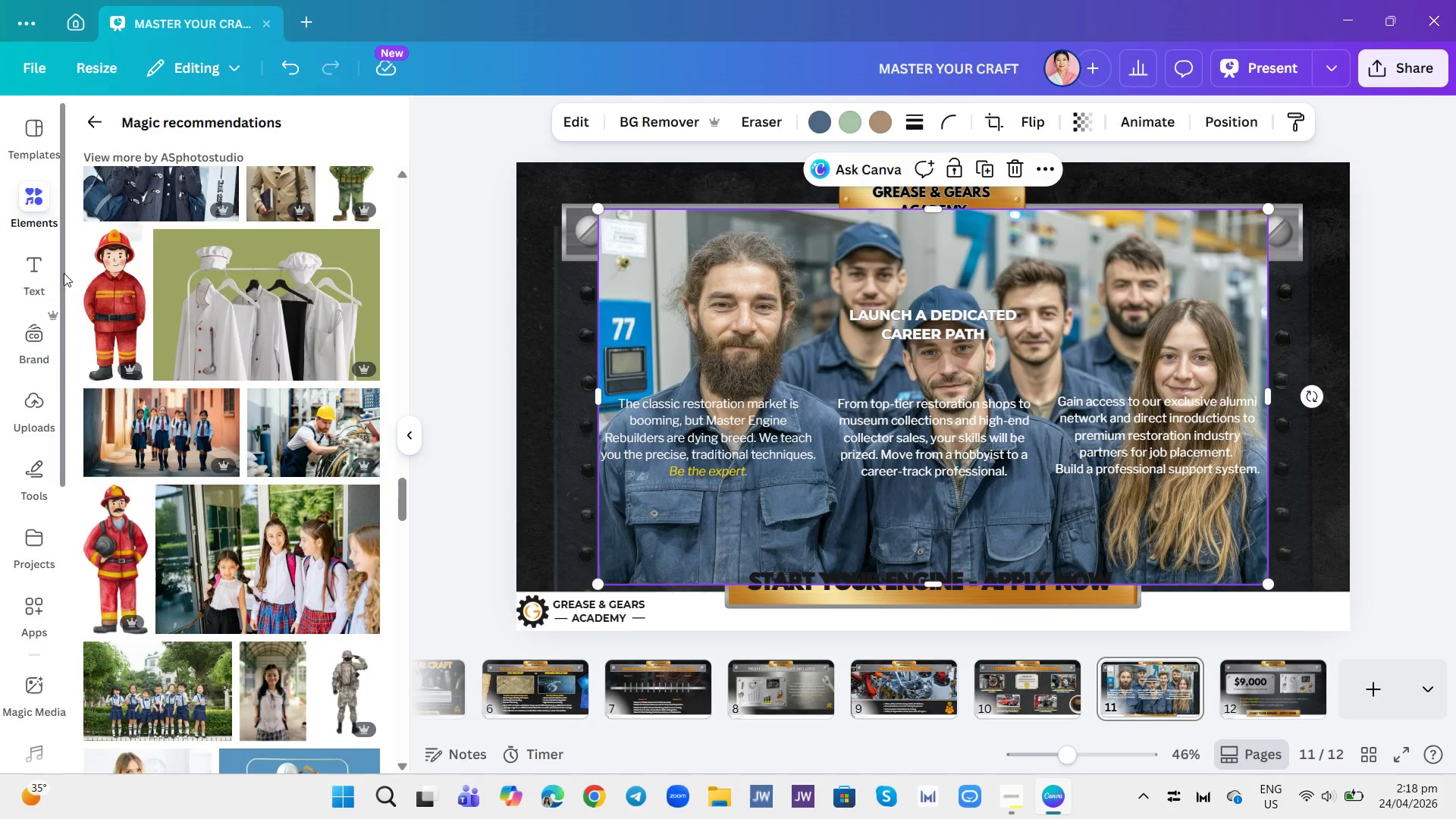 
left_click([91, 121])
 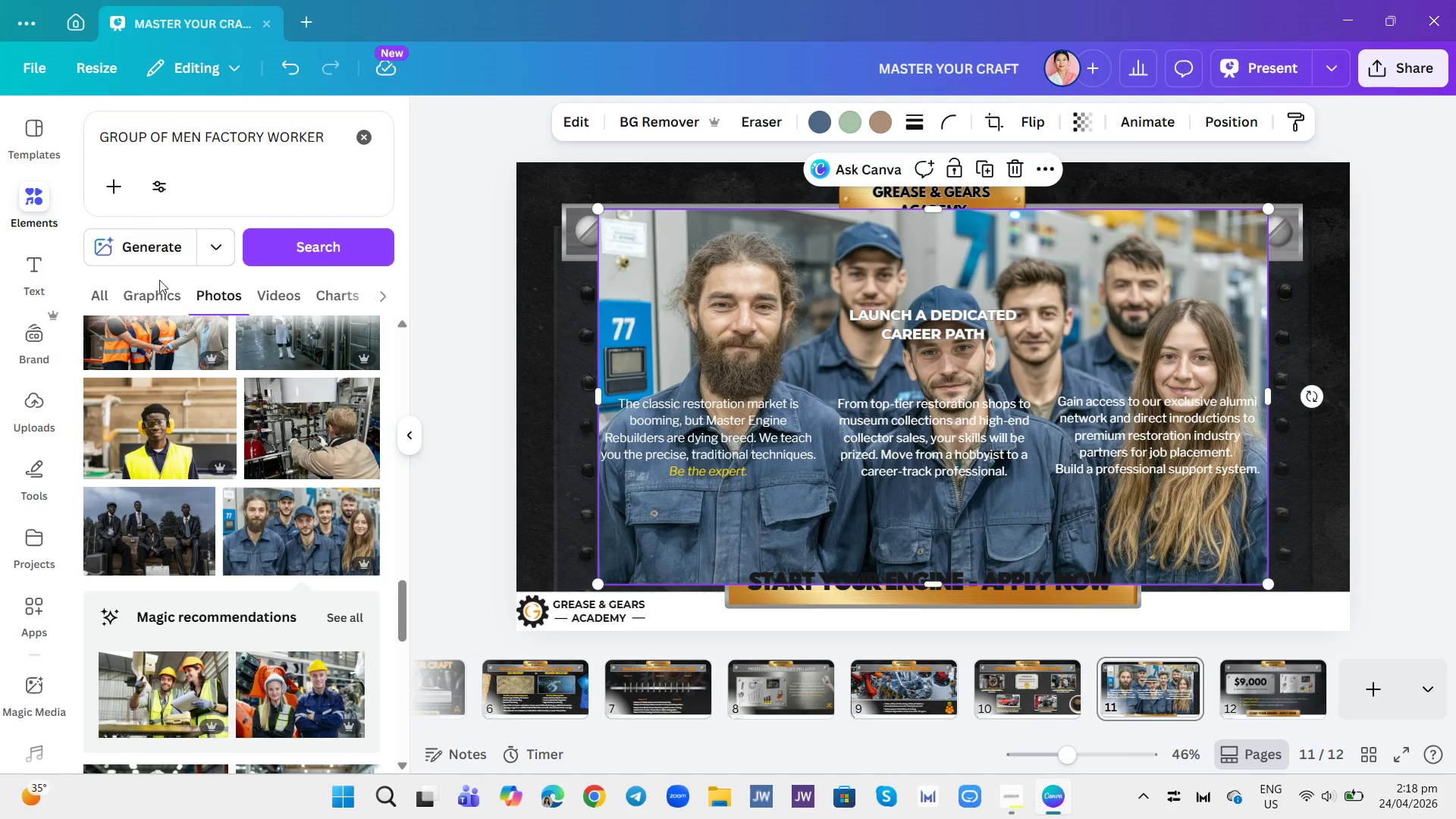 
scroll: coordinate [284, 633], scroll_direction: down, amount: 13.0
 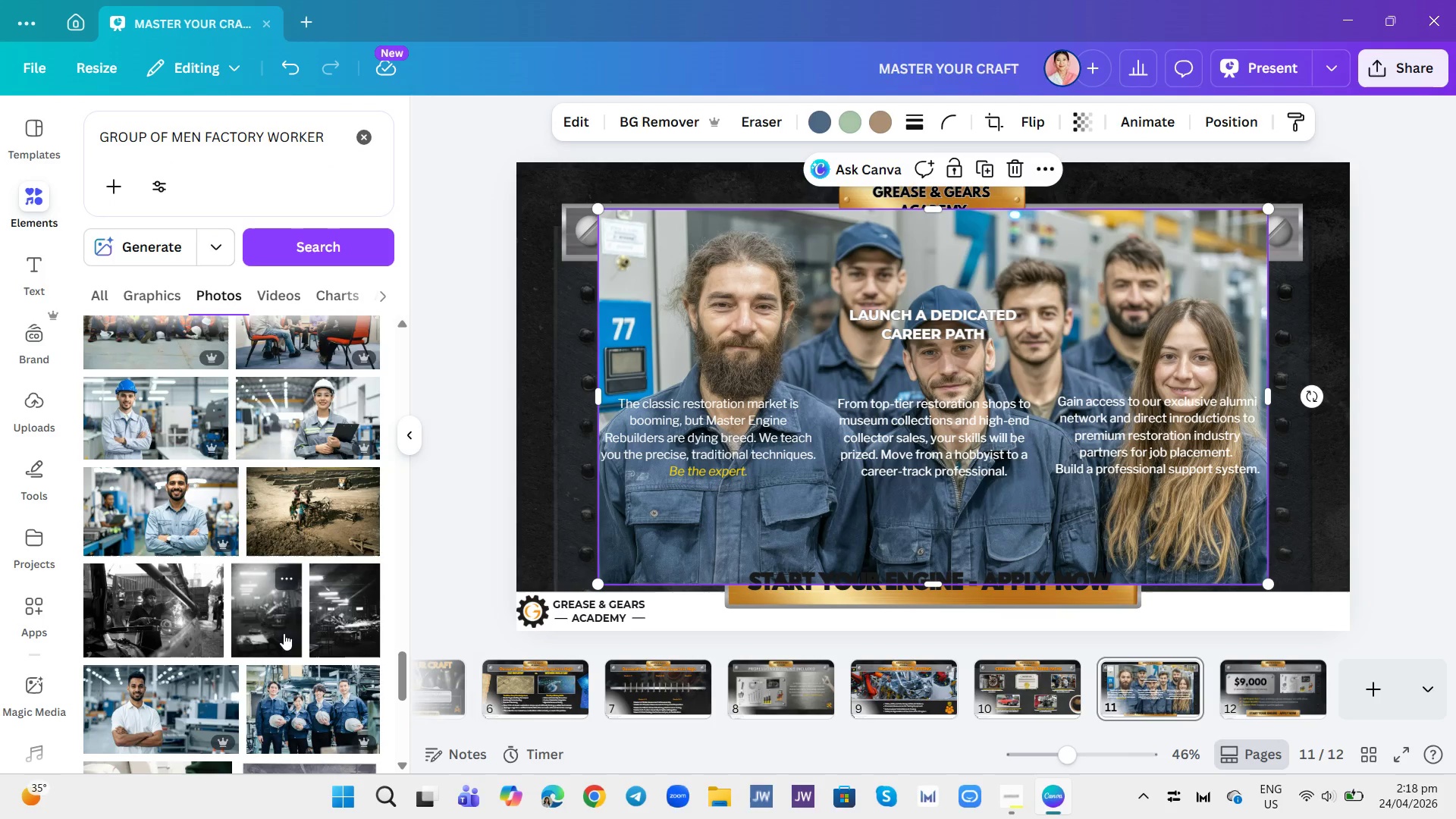 
scroll: coordinate [284, 631], scroll_direction: down, amount: 4.0
 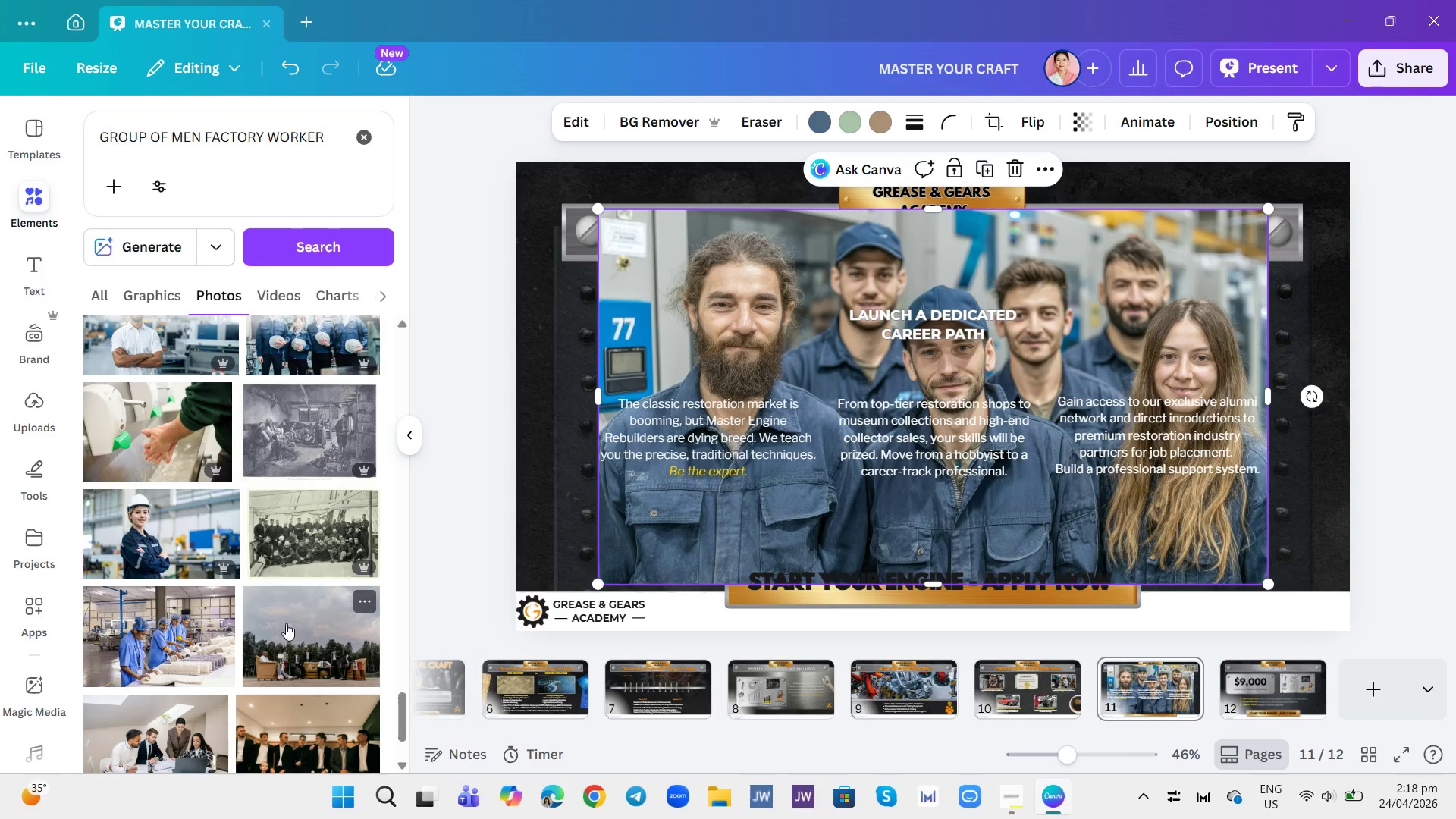 
scroll: coordinate [286, 623], scroll_direction: up, amount: 1.0
 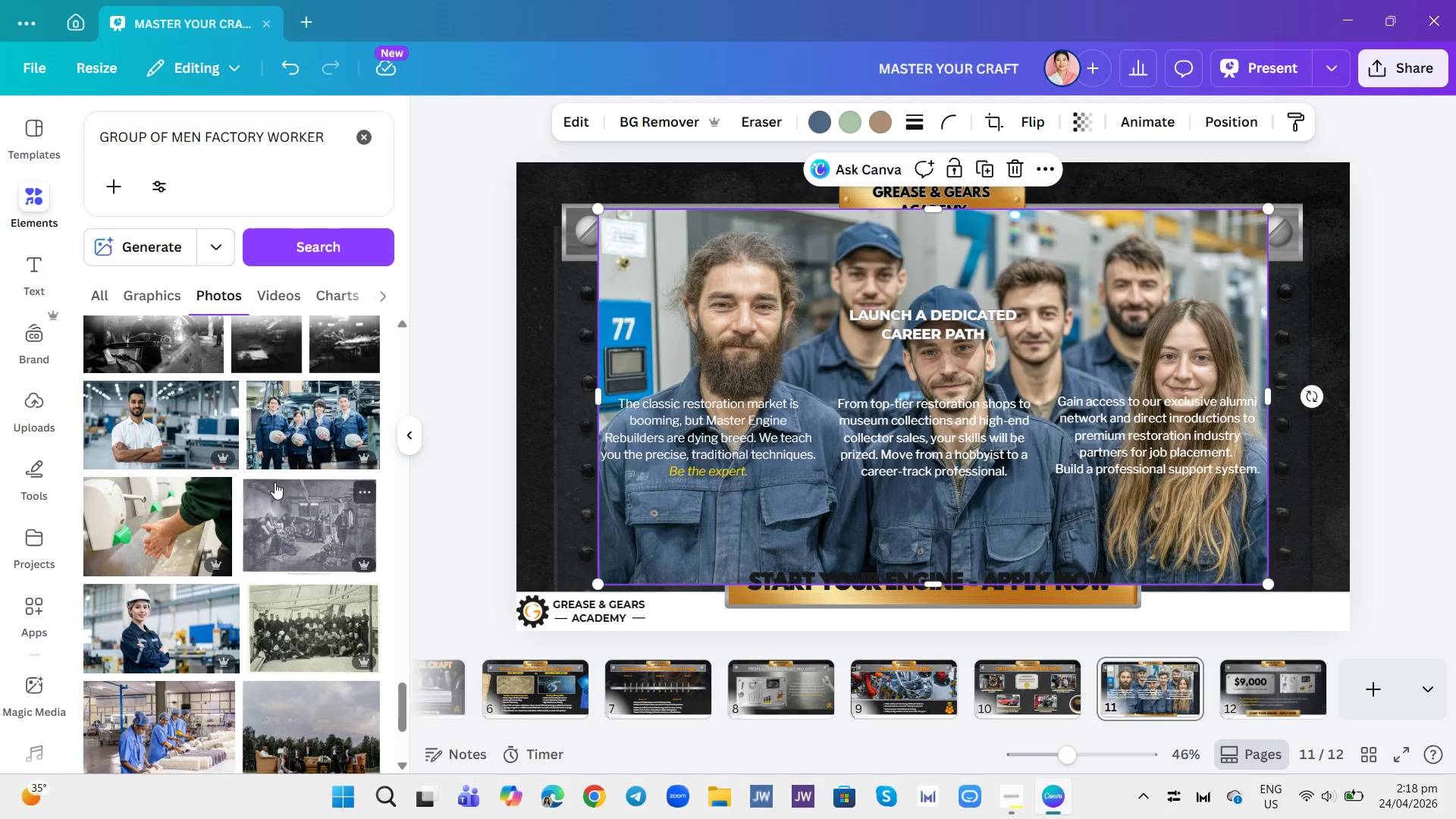 
left_click([298, 426])
 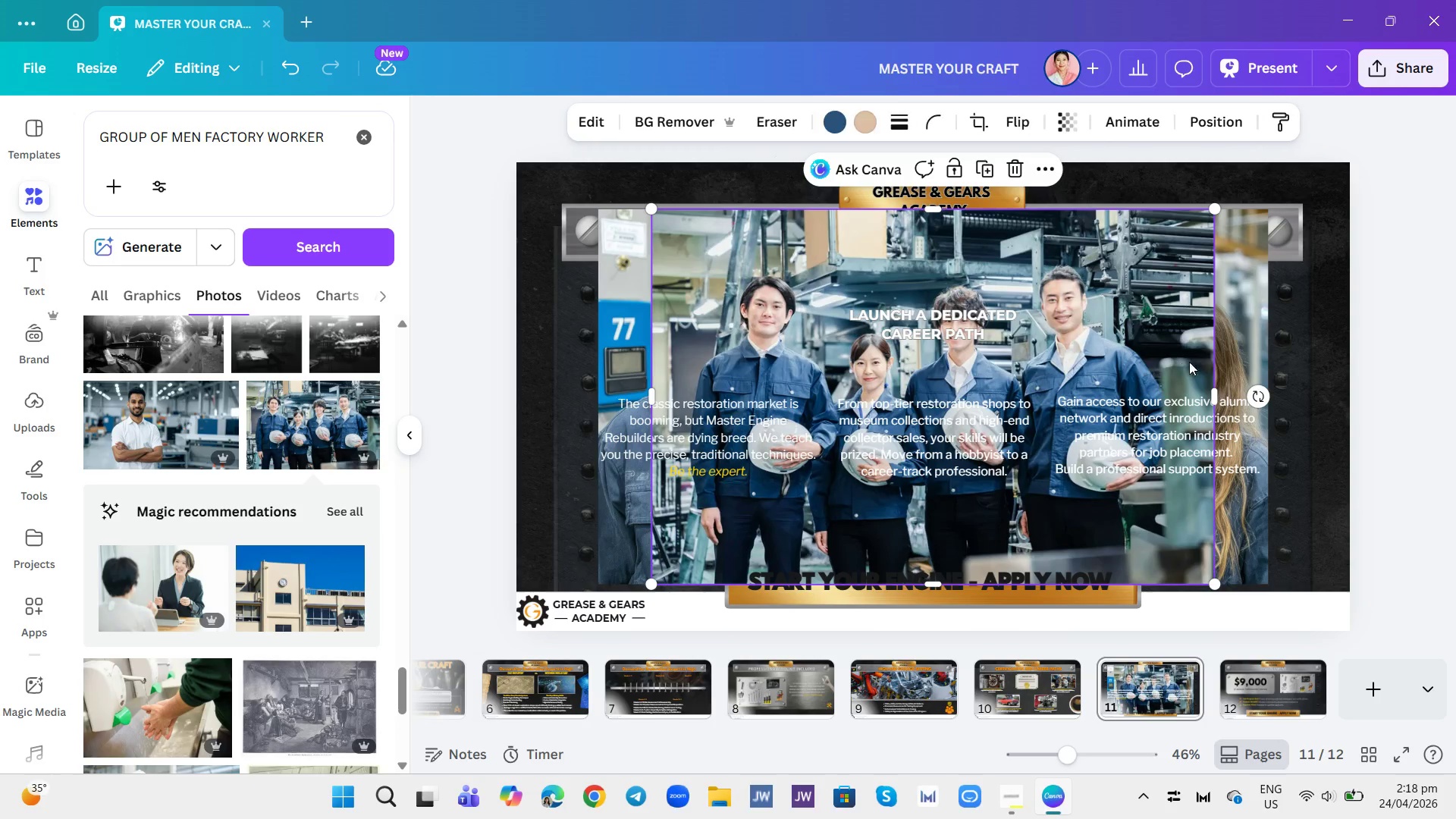 
left_click([1249, 322])
 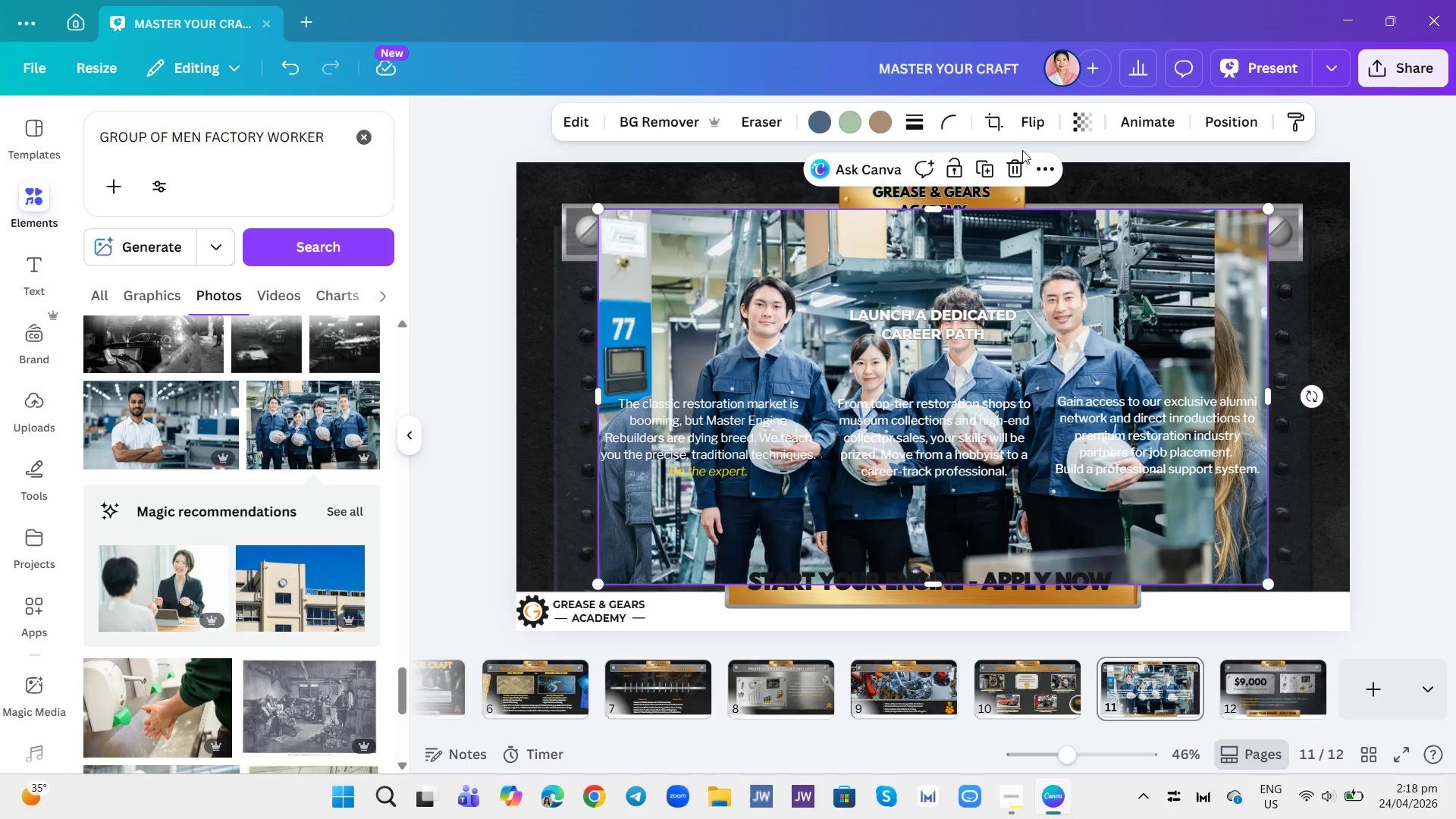 
left_click([1015, 162])
 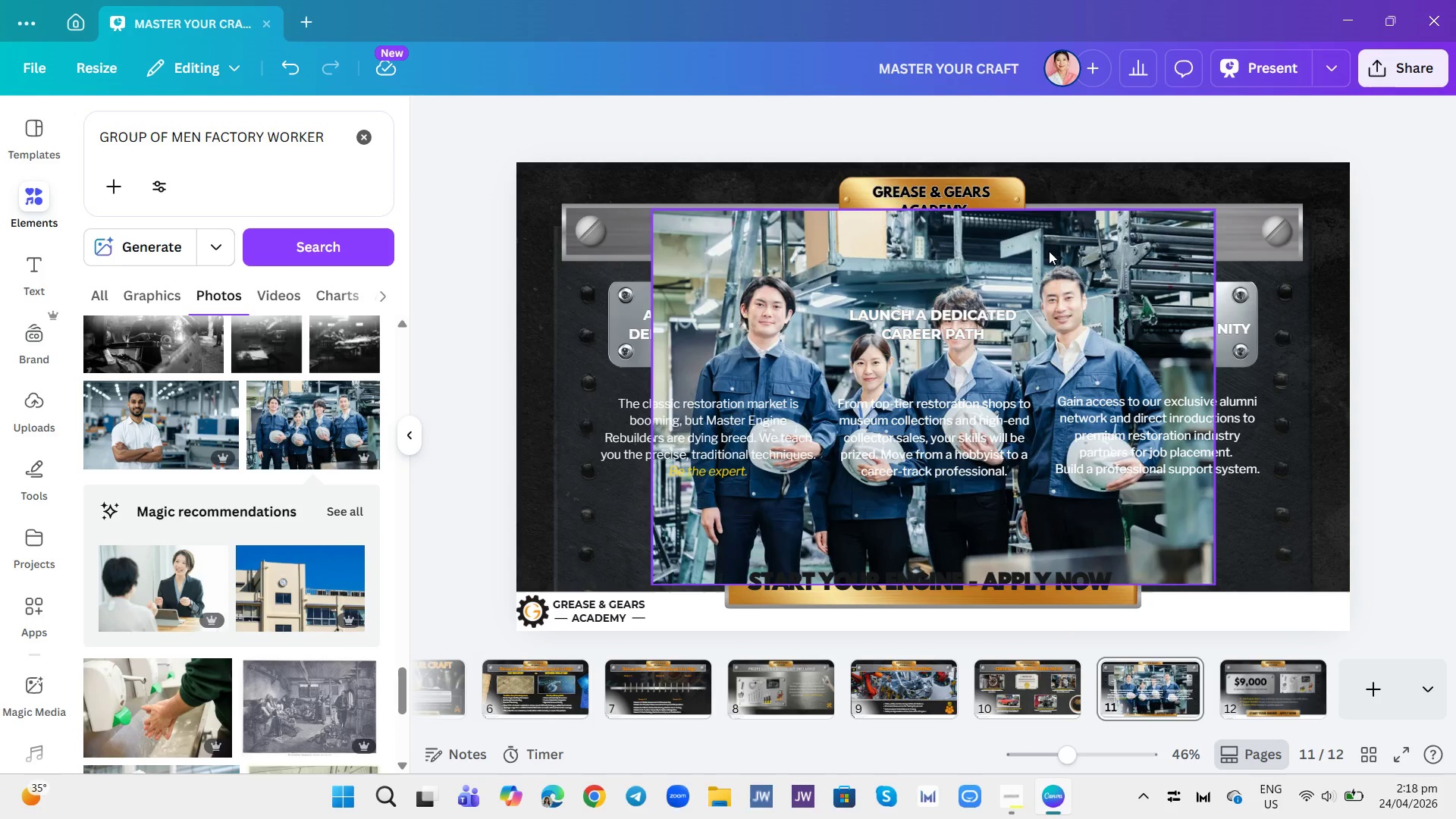 
left_click([1051, 253])
 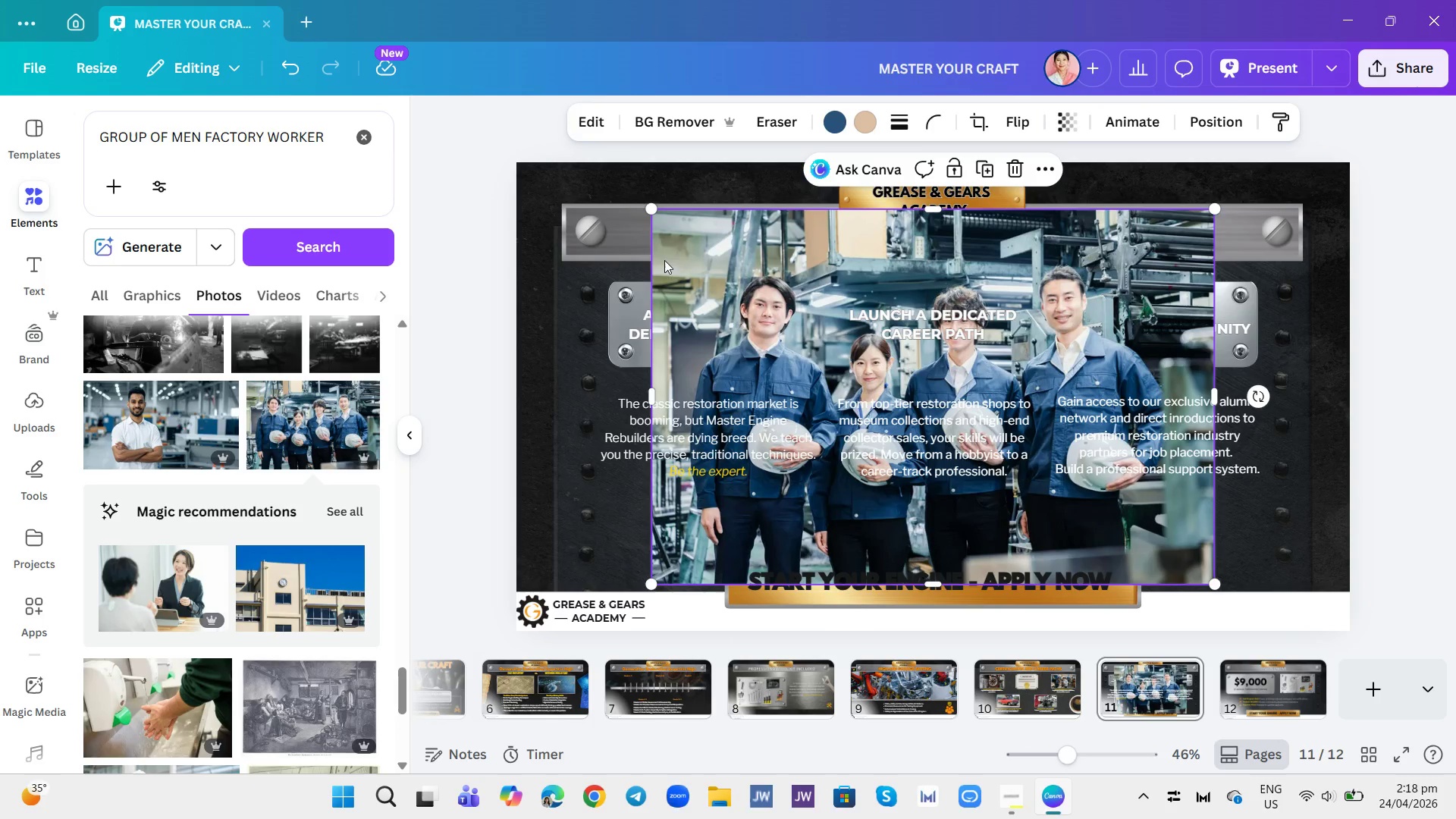 
left_click_drag(start_coordinate=[651, 210], to_coordinate=[1039, 536])
 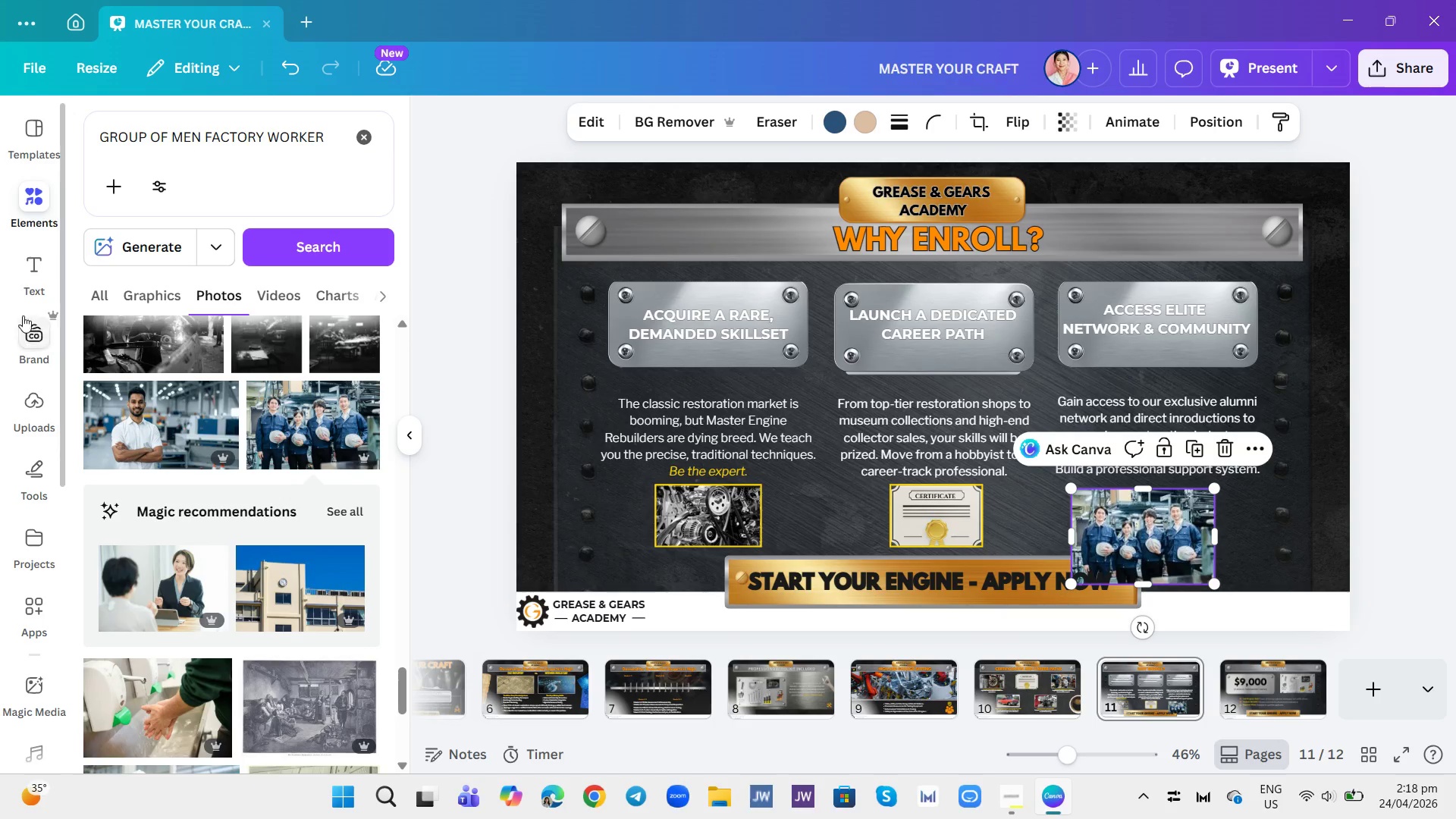 
left_click([361, 146])
 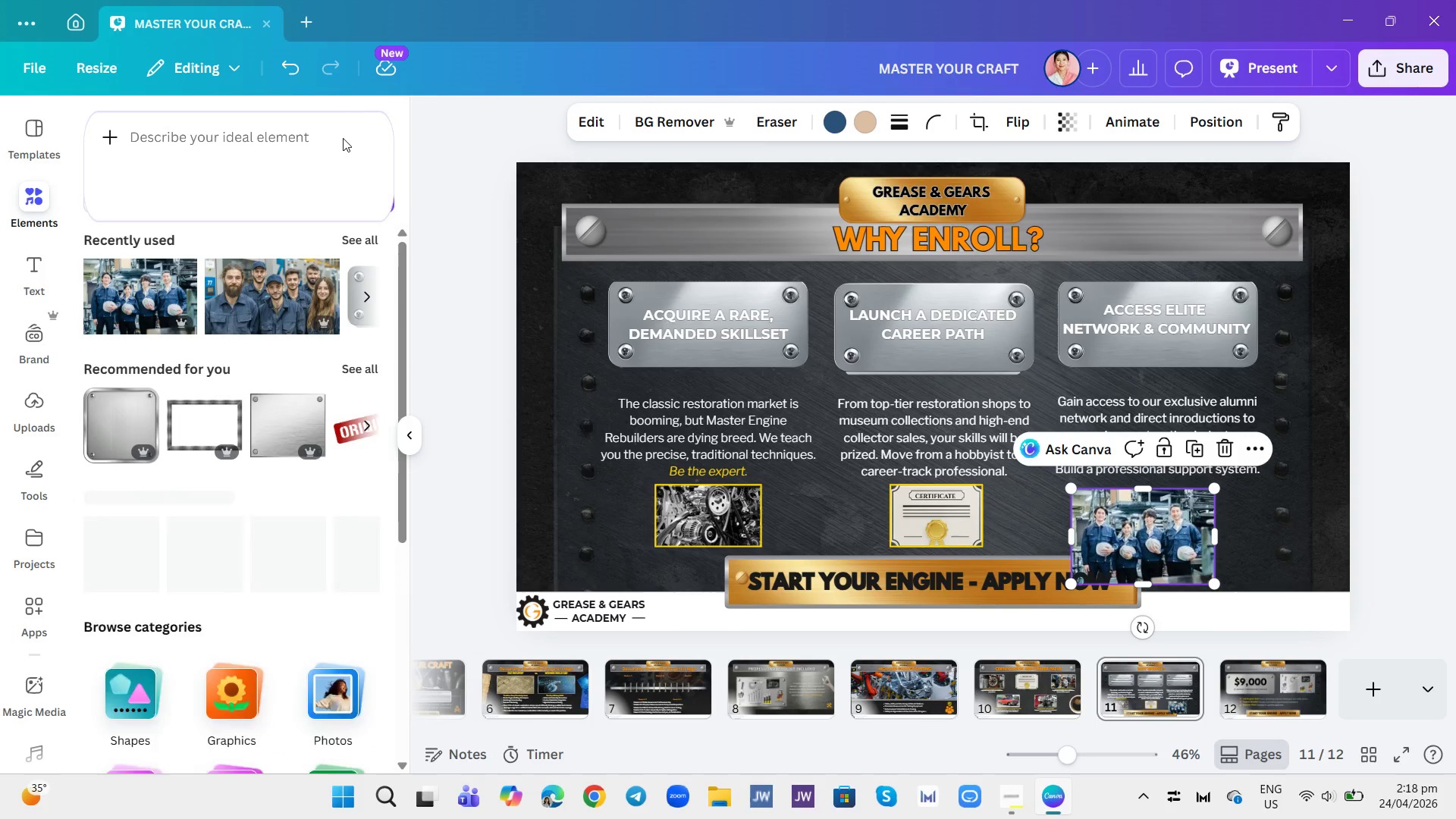 
left_click([318, 139])
 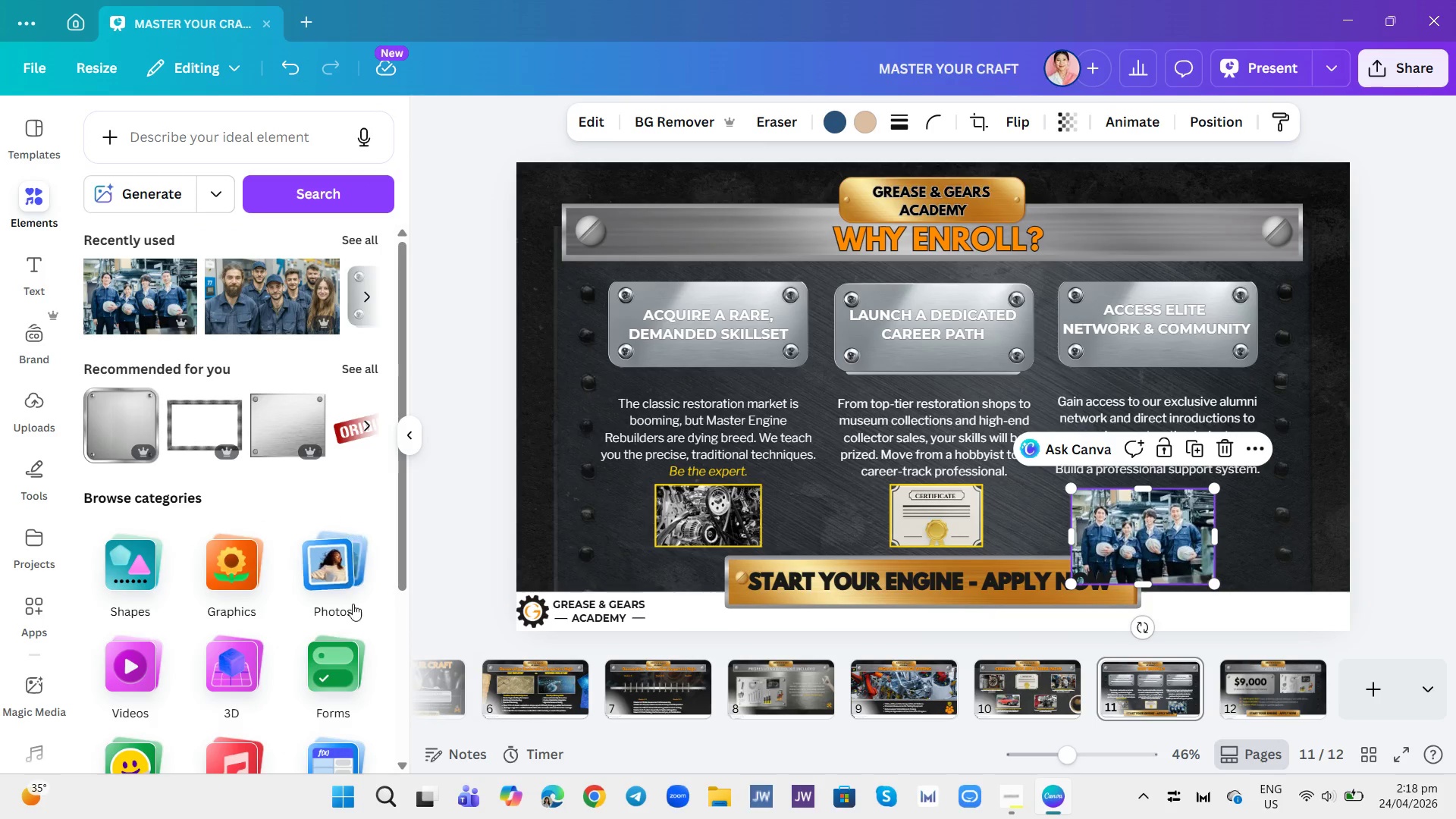 
scroll: coordinate [347, 696], scroll_direction: down, amount: 3.0
 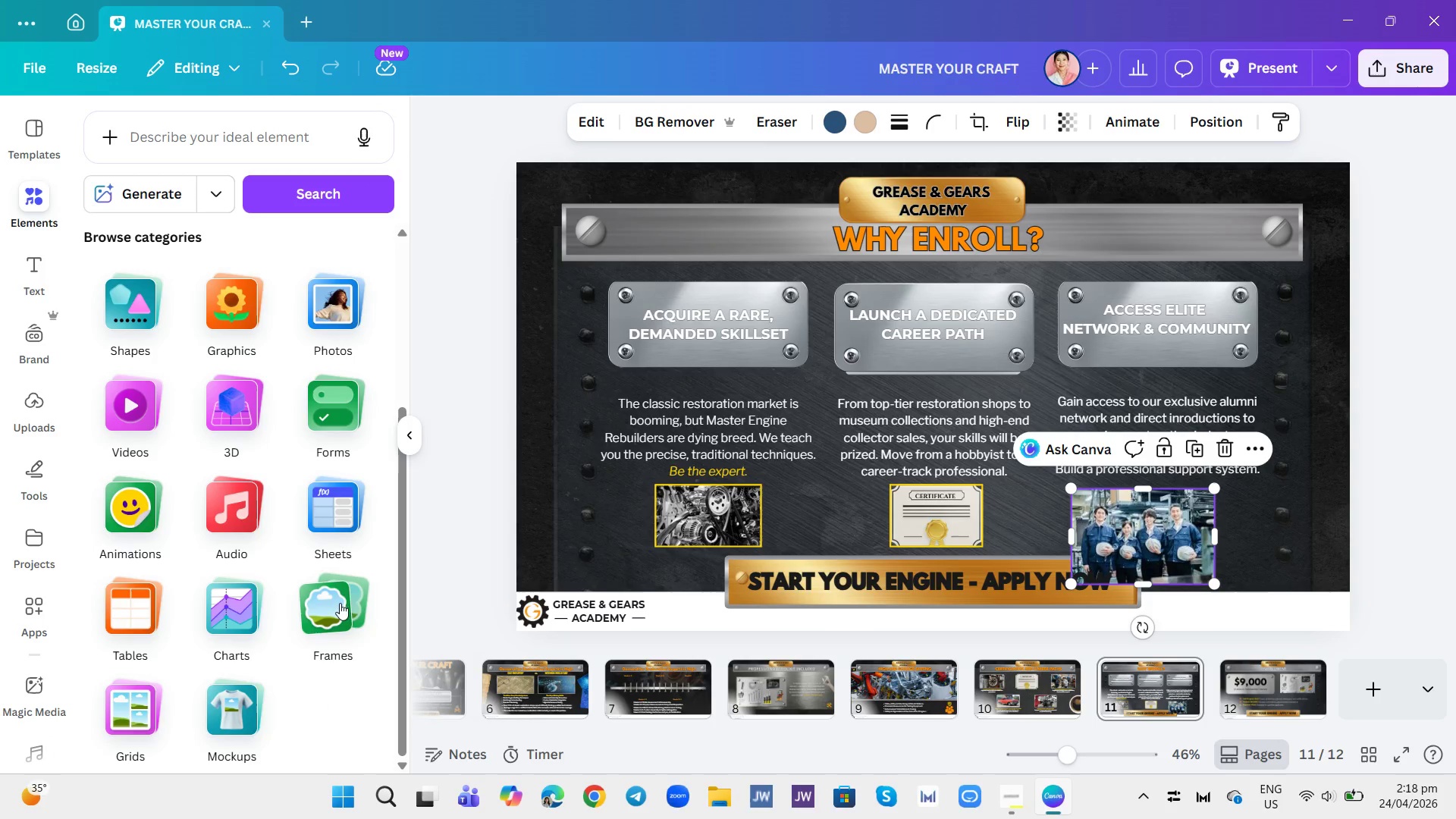 
left_click([335, 594])
 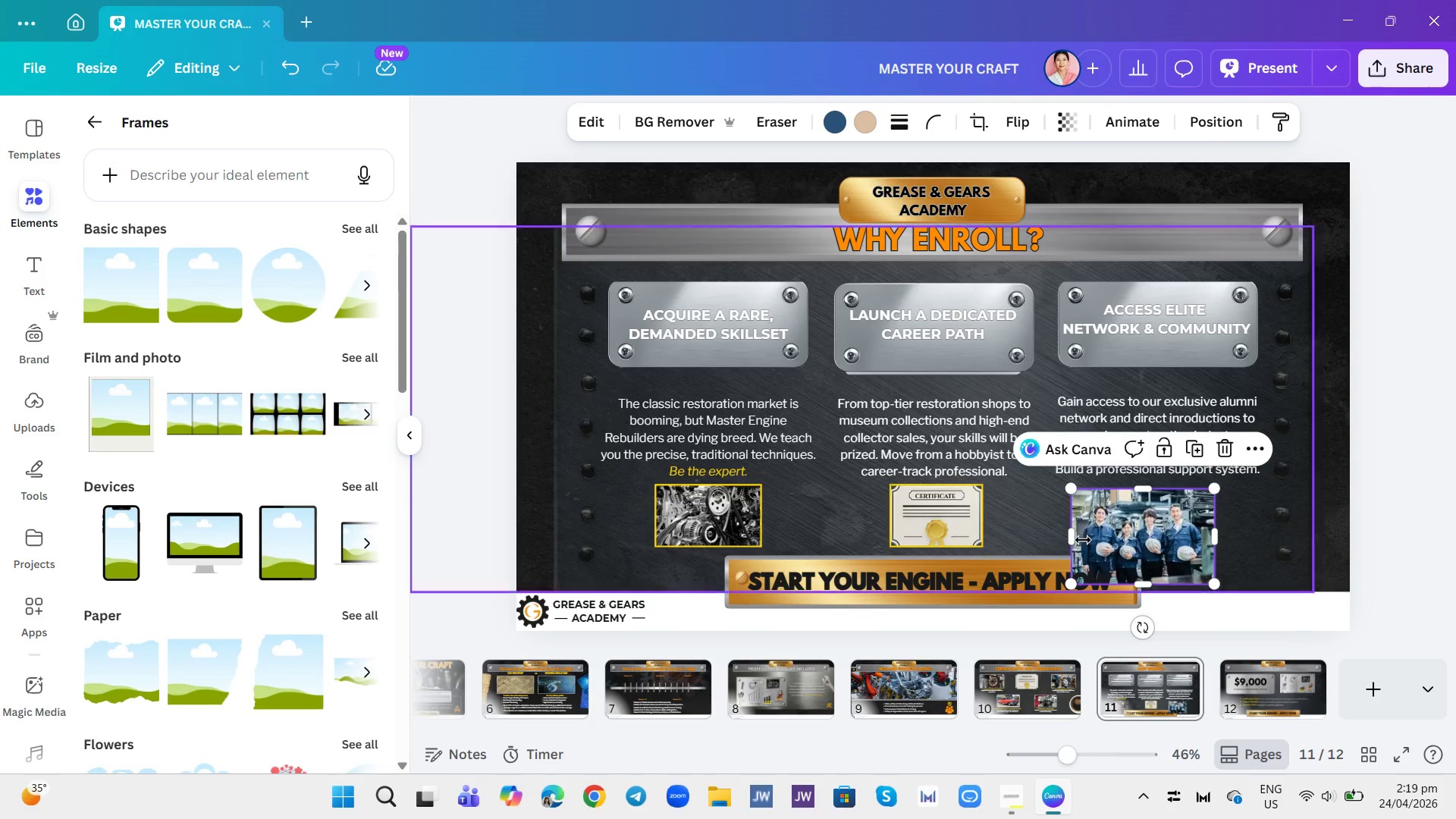 
left_click([135, 292])
 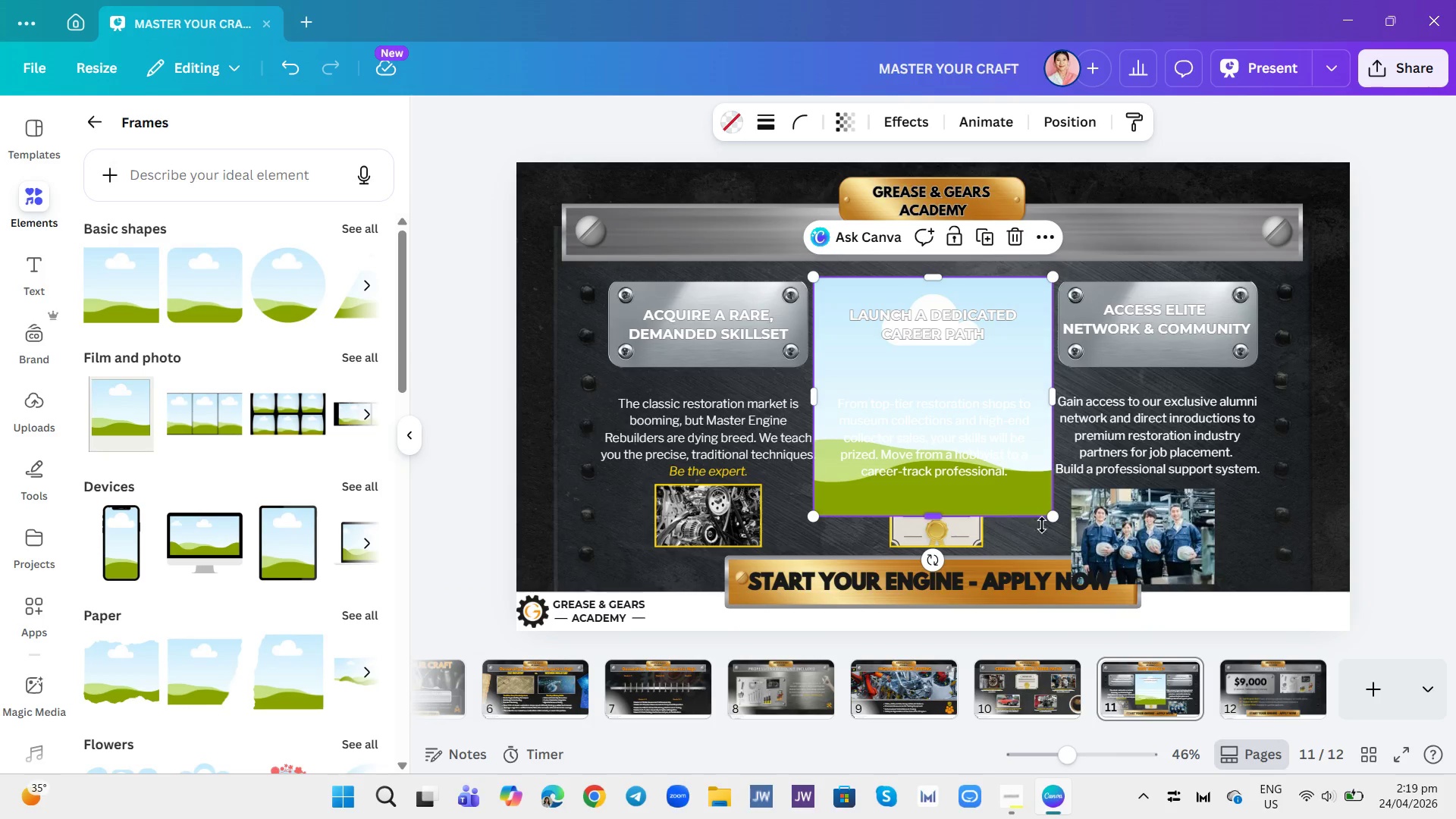 
left_click_drag(start_coordinate=[1054, 515], to_coordinate=[1023, 490])
 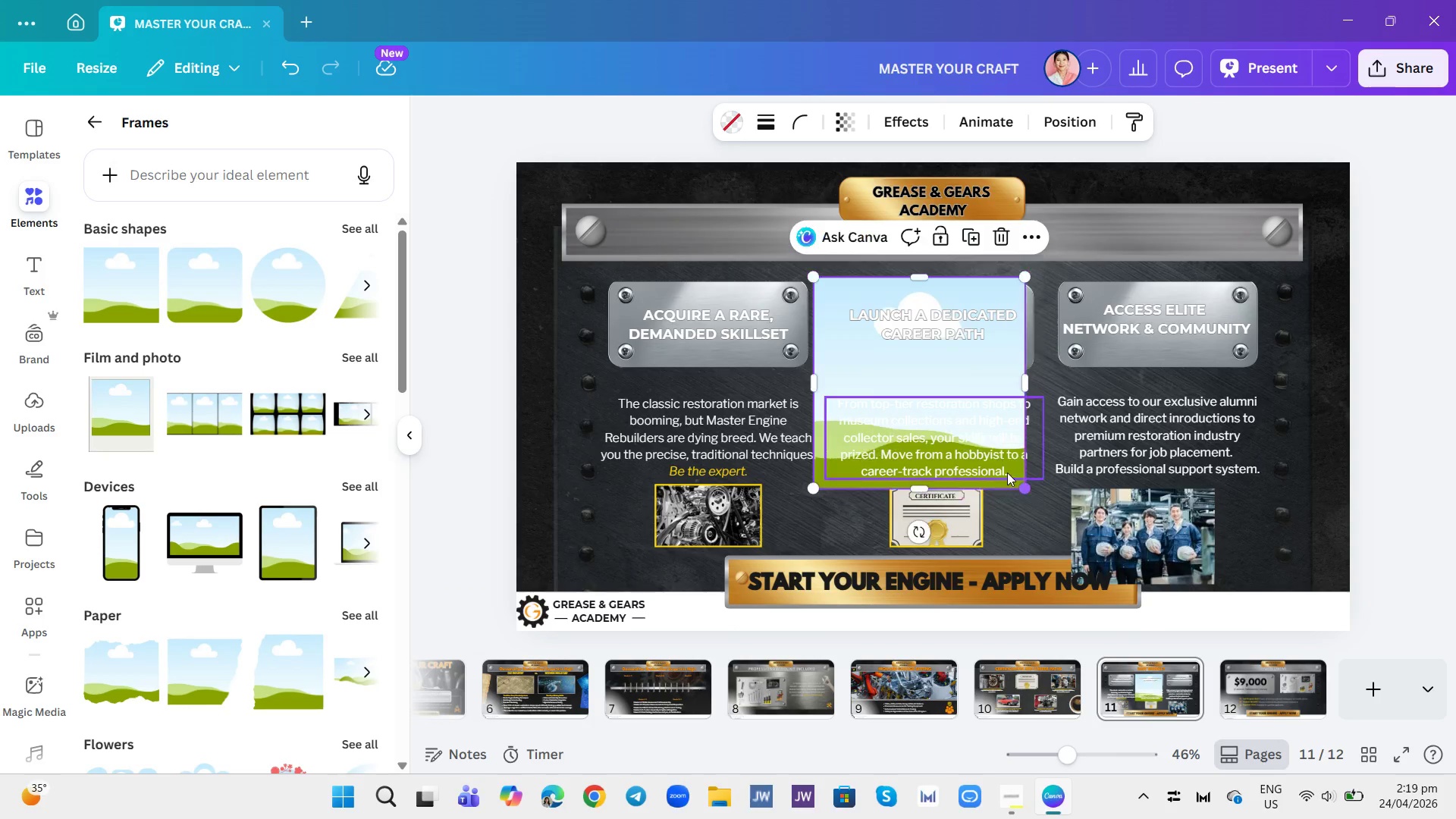 
left_click_drag(start_coordinate=[1006, 471], to_coordinate=[993, 461])
 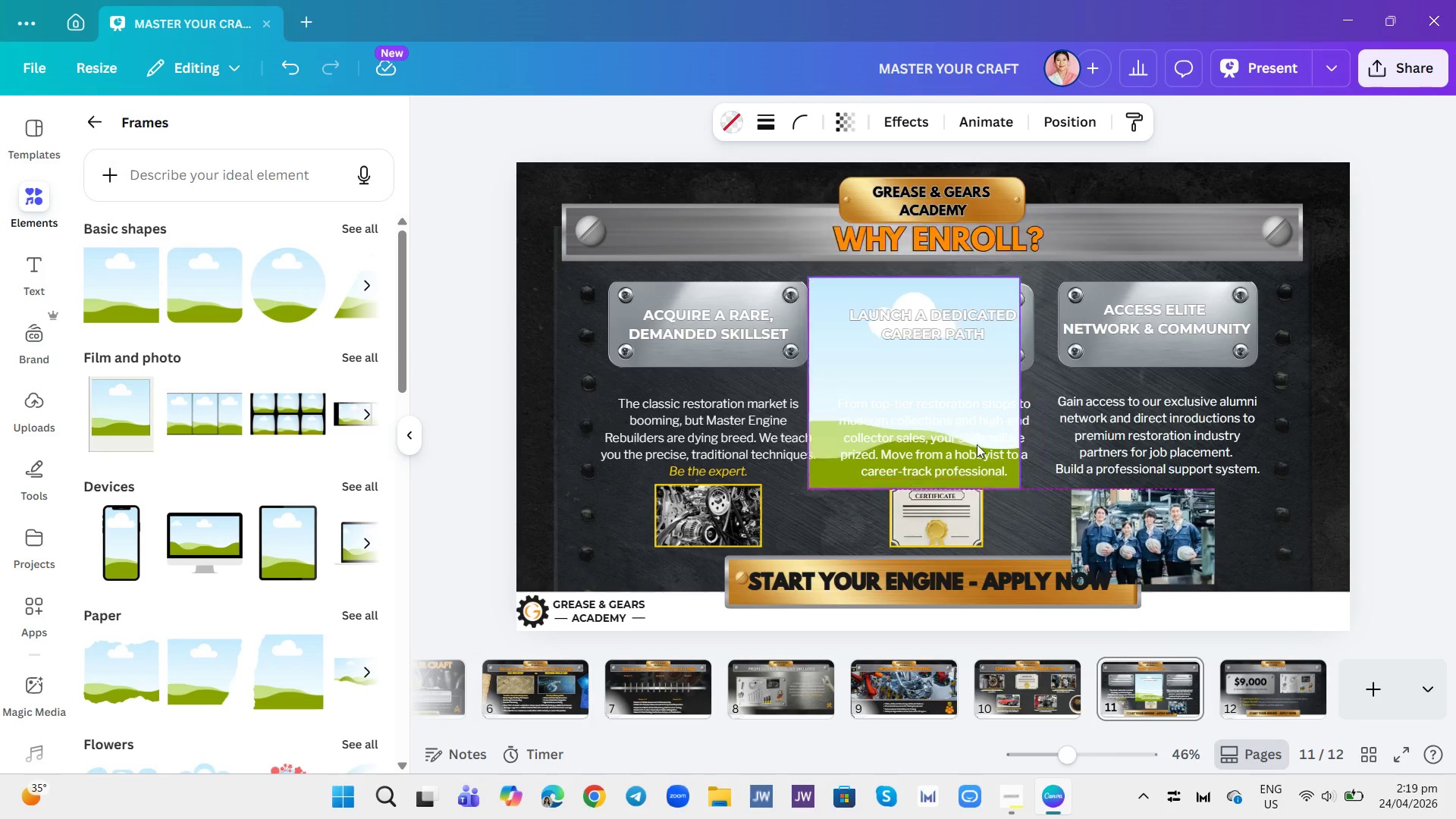 
left_click_drag(start_coordinate=[981, 448], to_coordinate=[971, 440])
 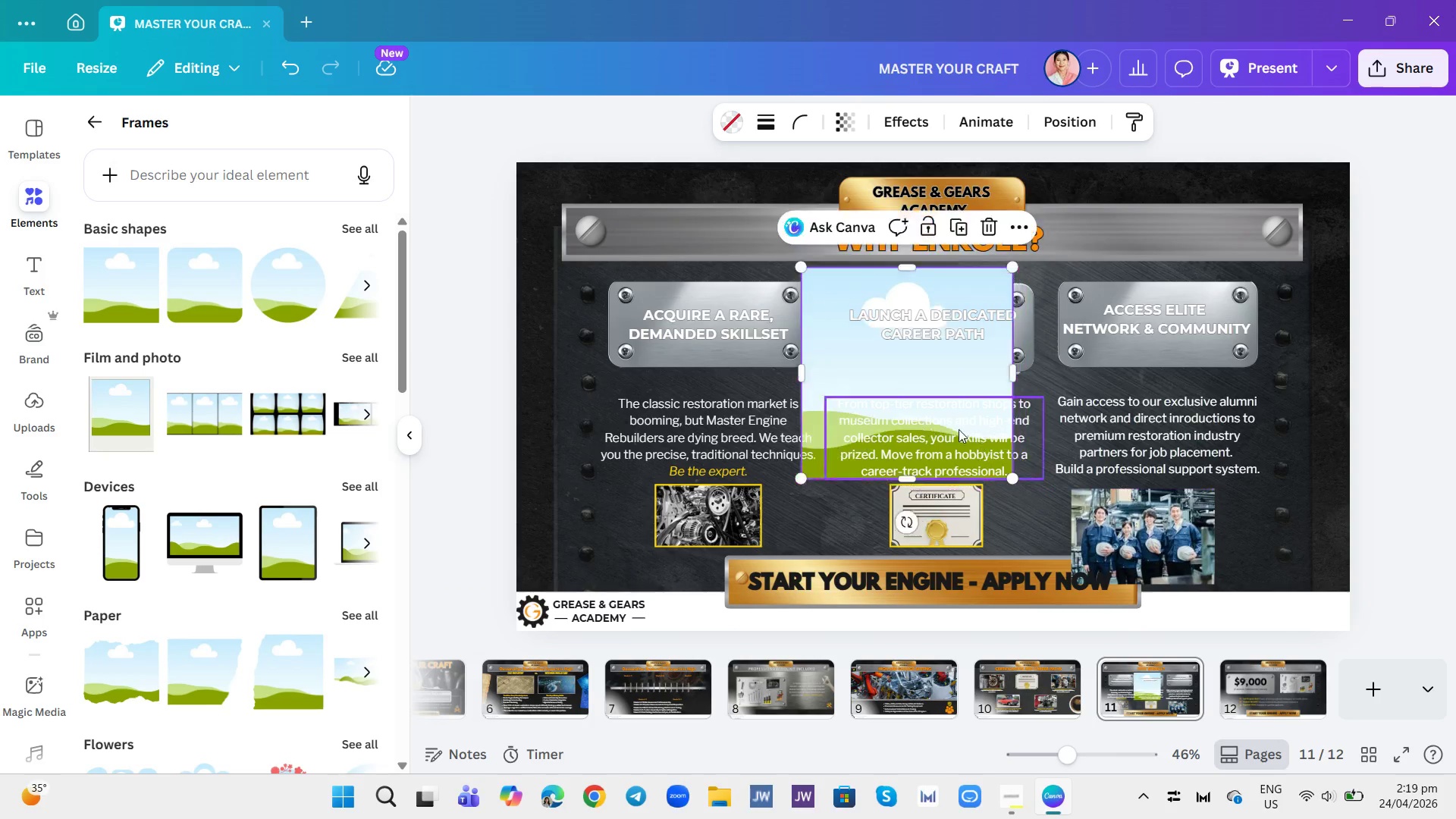 
left_click_drag(start_coordinate=[963, 434], to_coordinate=[949, 419])
 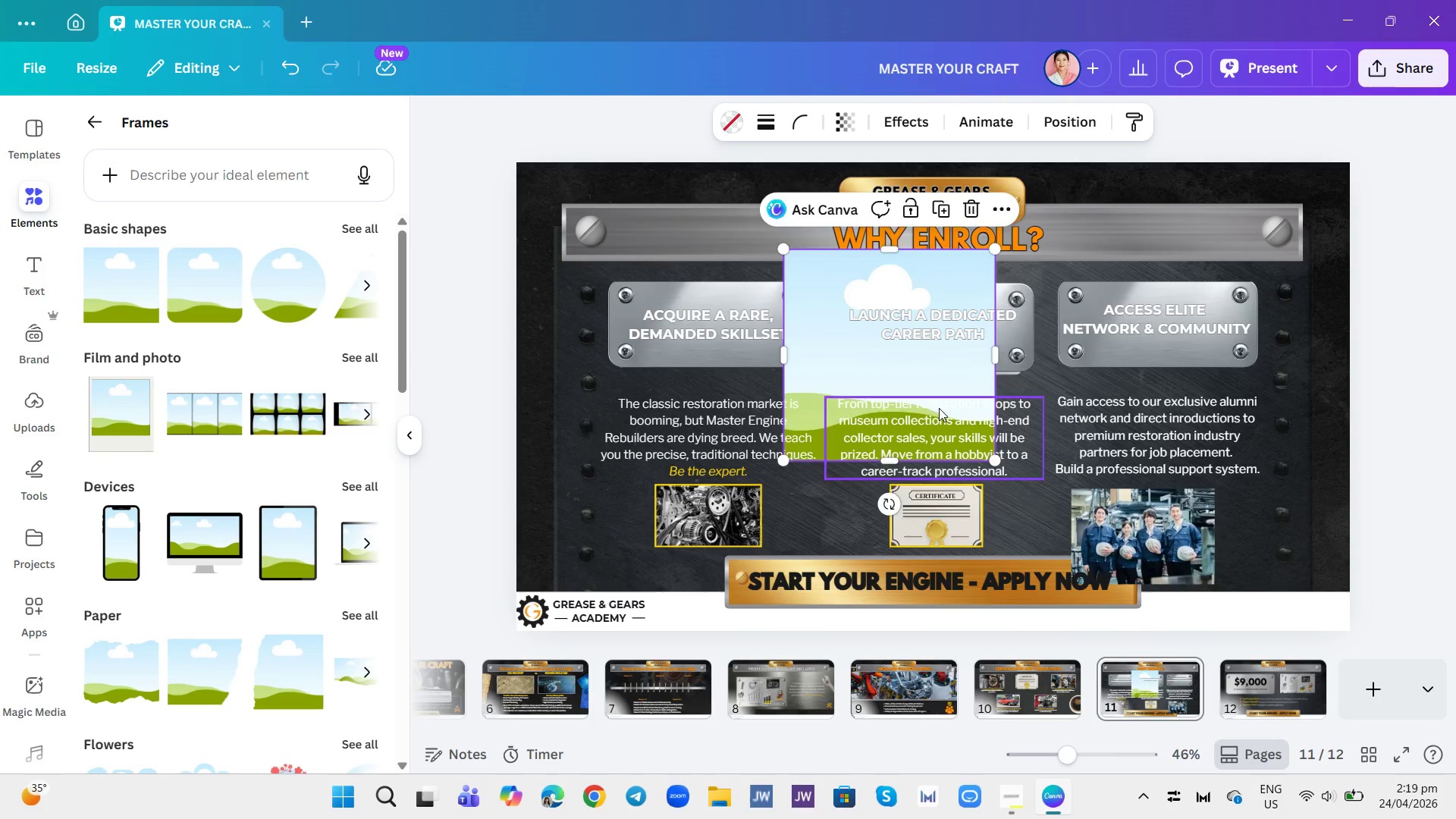 
left_click_drag(start_coordinate=[943, 412], to_coordinate=[1221, 557])
 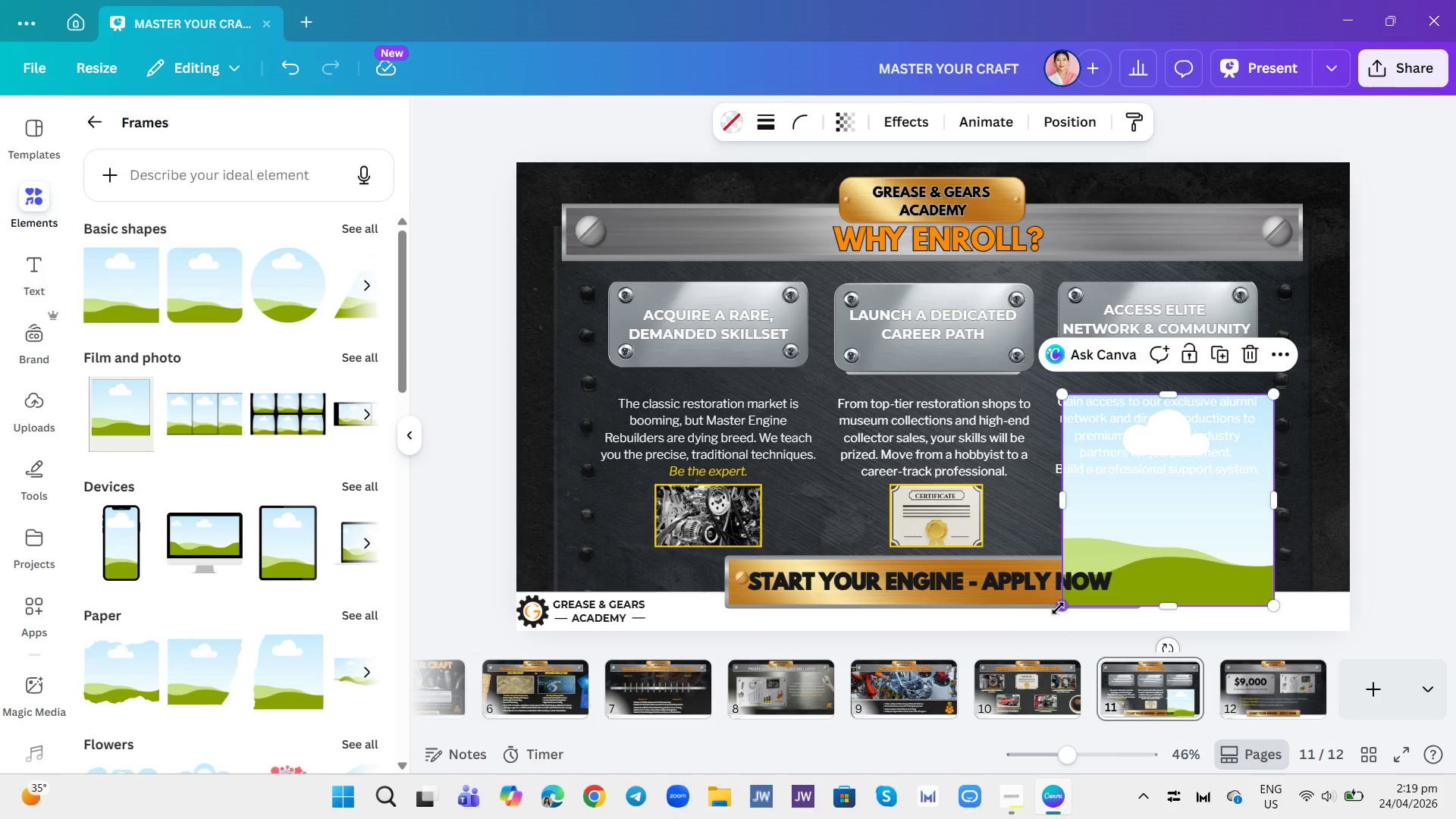 
left_click_drag(start_coordinate=[1061, 610], to_coordinate=[1139, 510])
 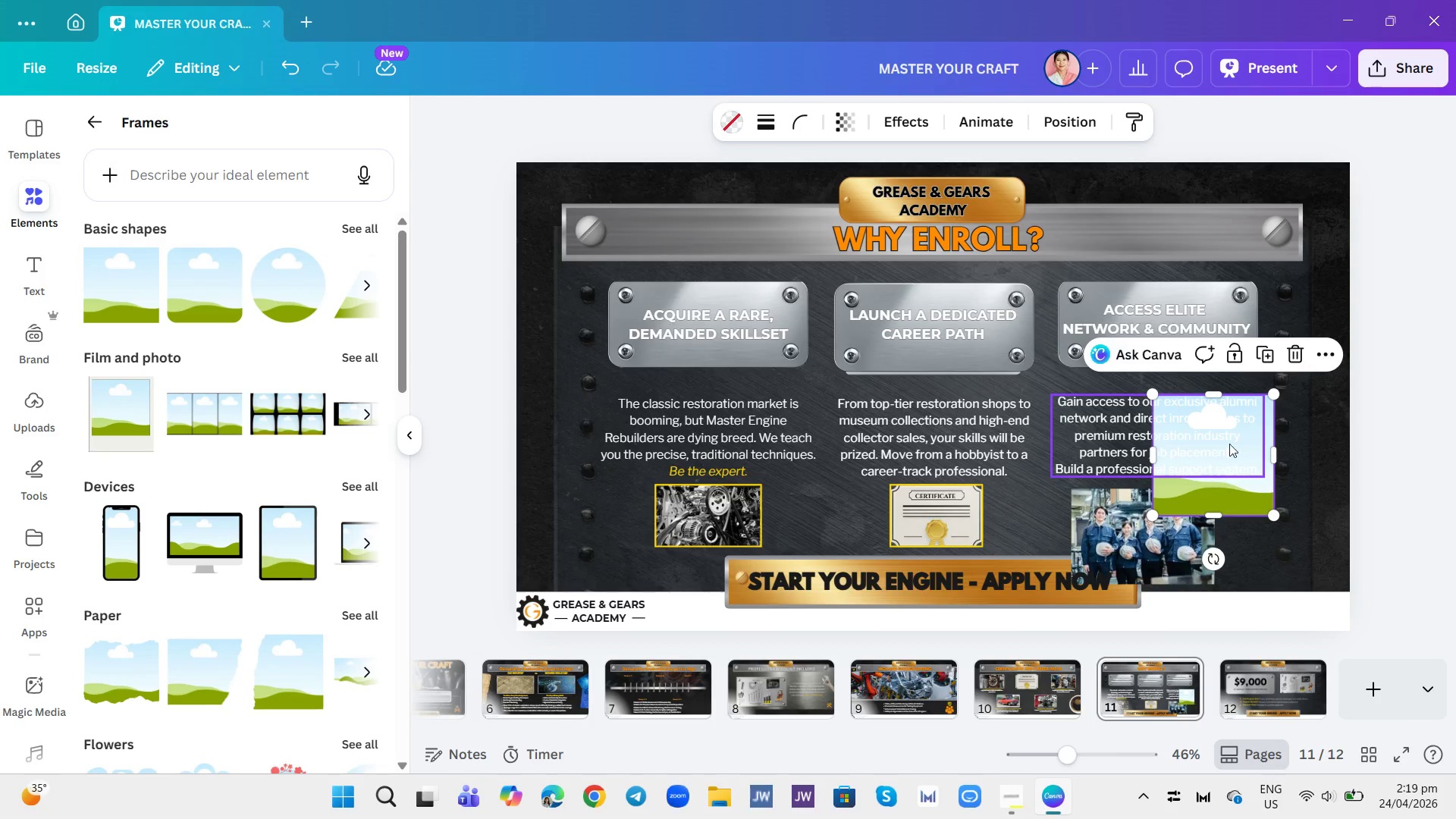 
left_click_drag(start_coordinate=[1235, 433], to_coordinate=[1206, 520])
 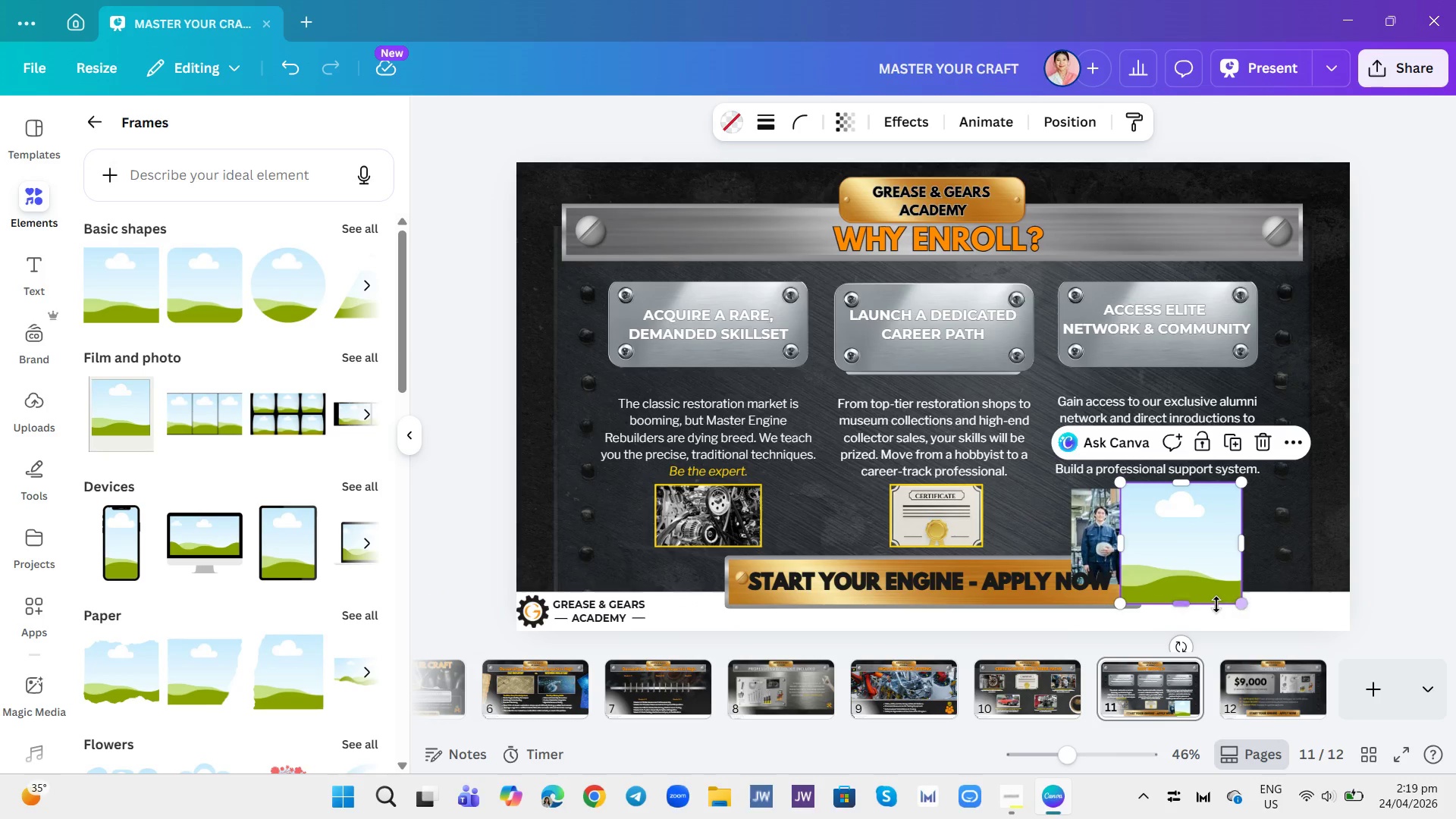 
left_click_drag(start_coordinate=[1185, 599], to_coordinate=[1184, 541])
 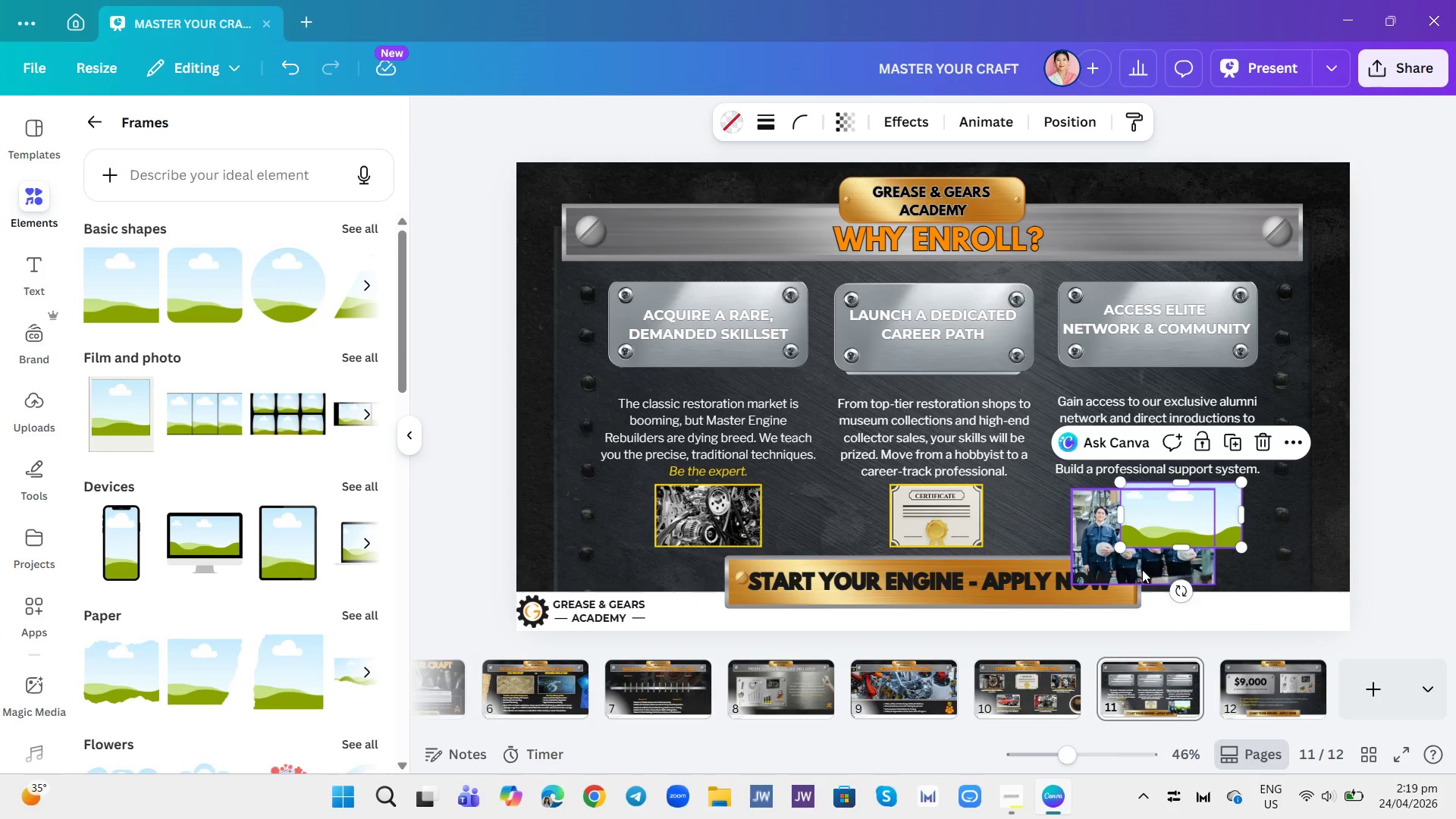 
left_click_drag(start_coordinate=[1142, 568], to_coordinate=[1178, 534])
 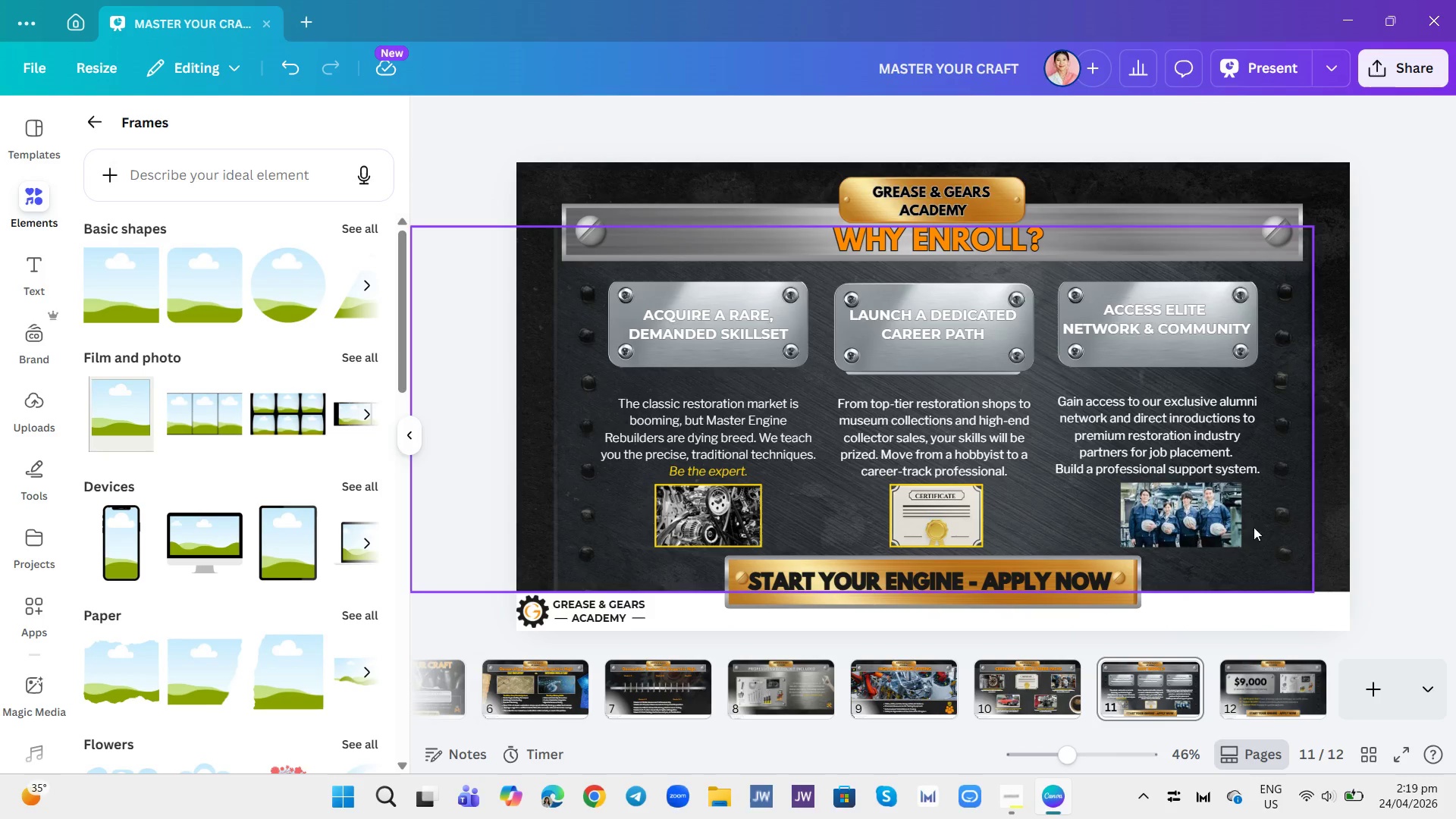 
left_click([1228, 522])
 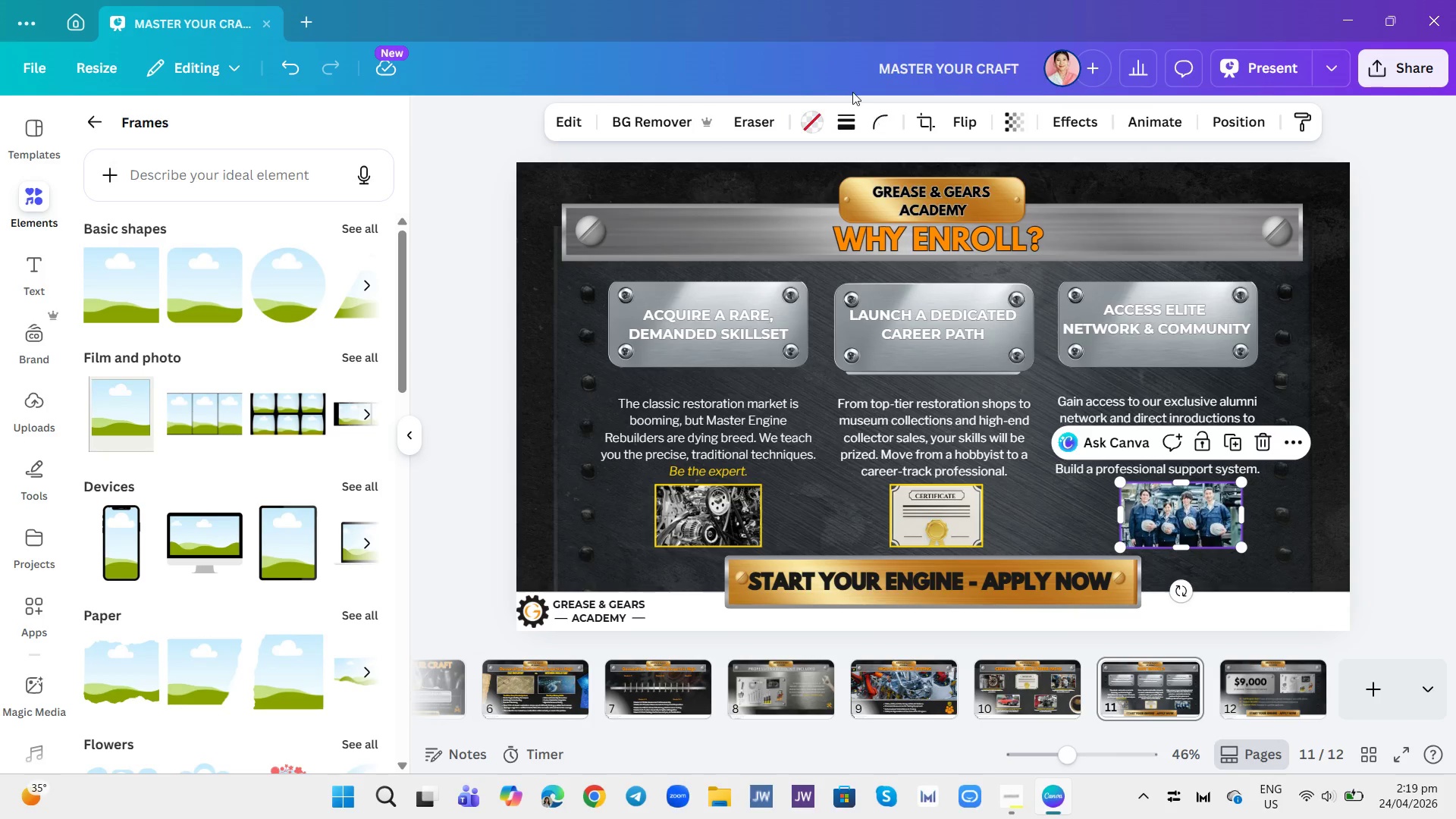 
left_click([849, 120])
 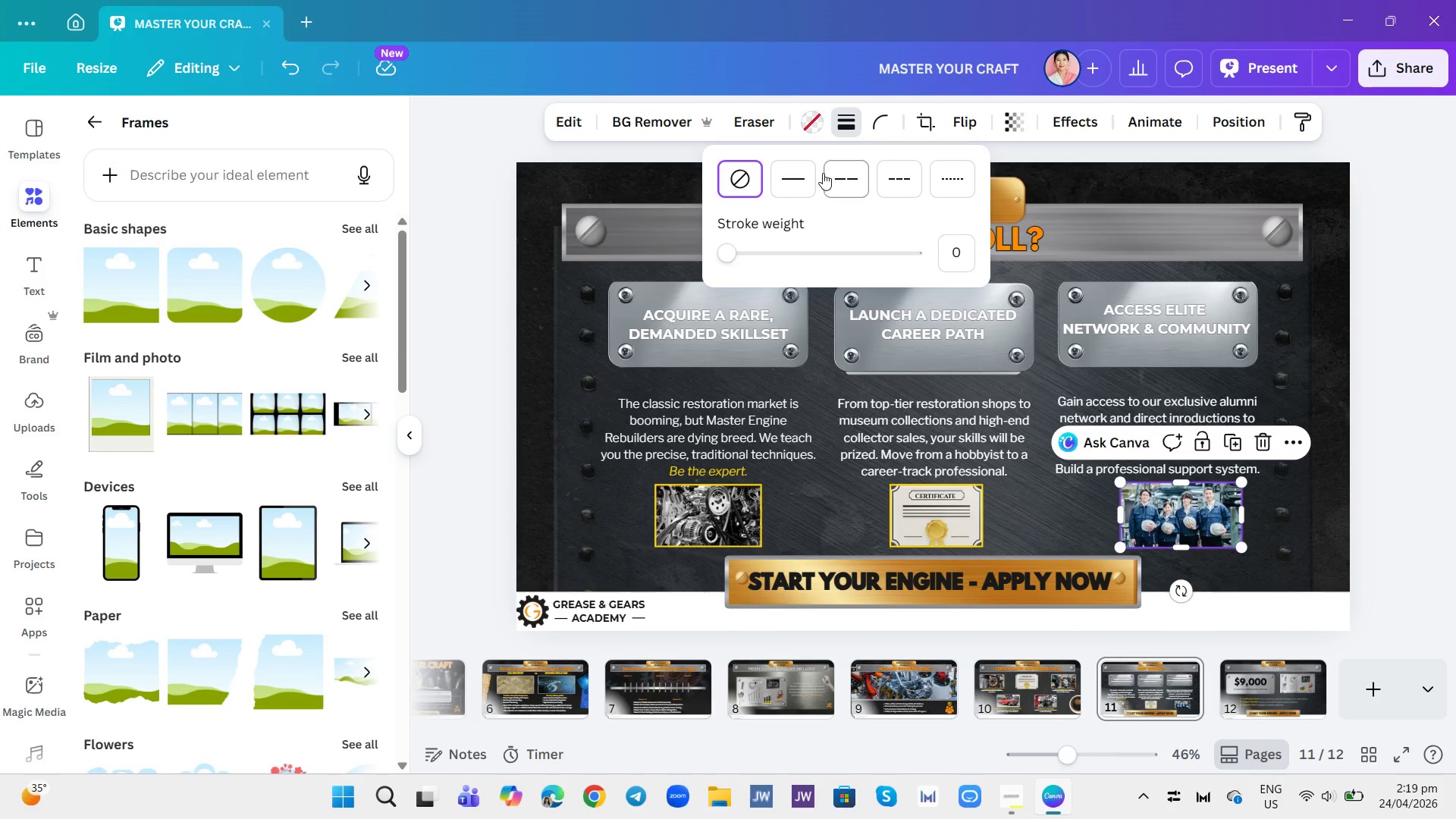 
left_click([803, 172])
 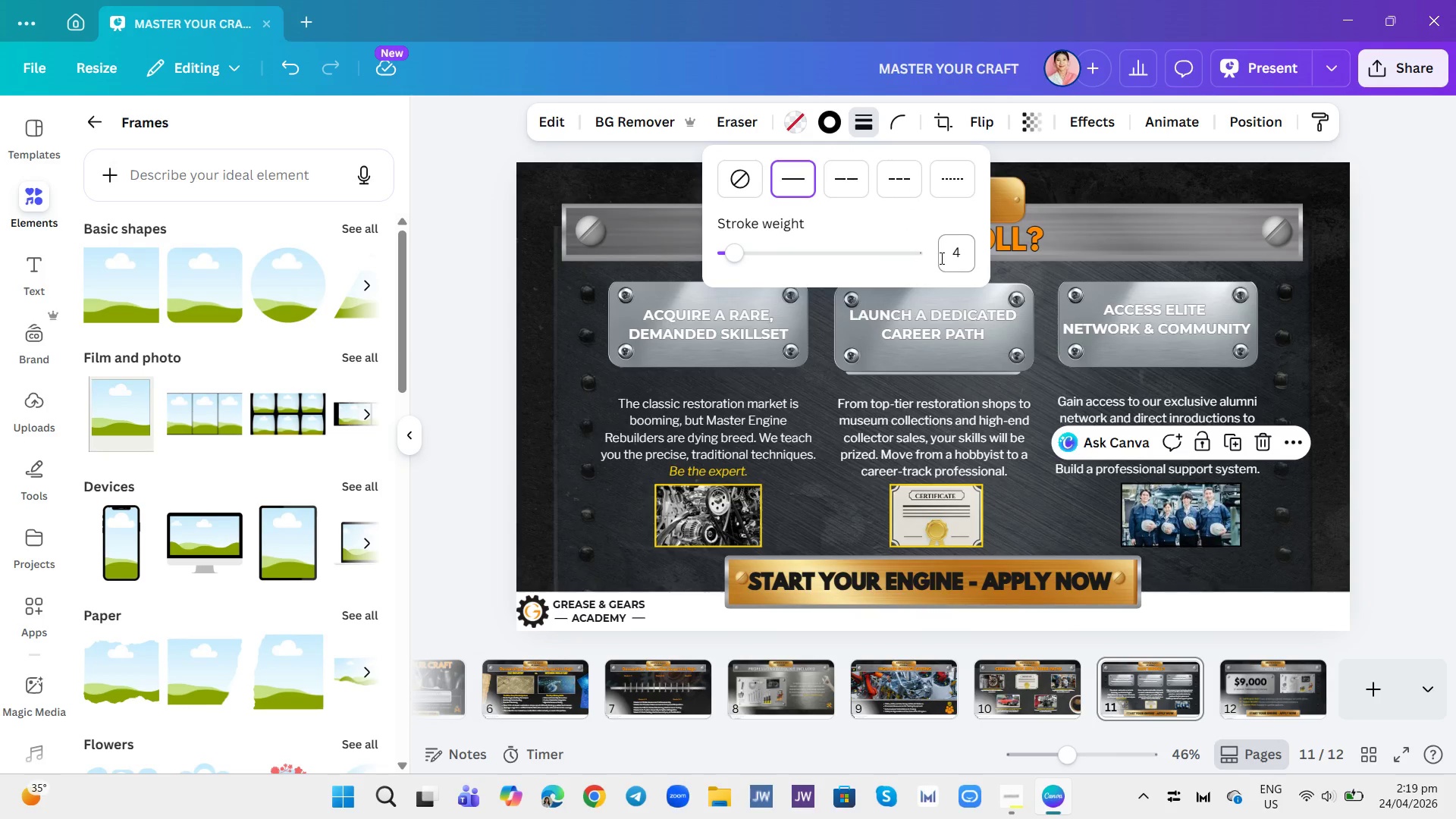 
left_click([952, 258])
 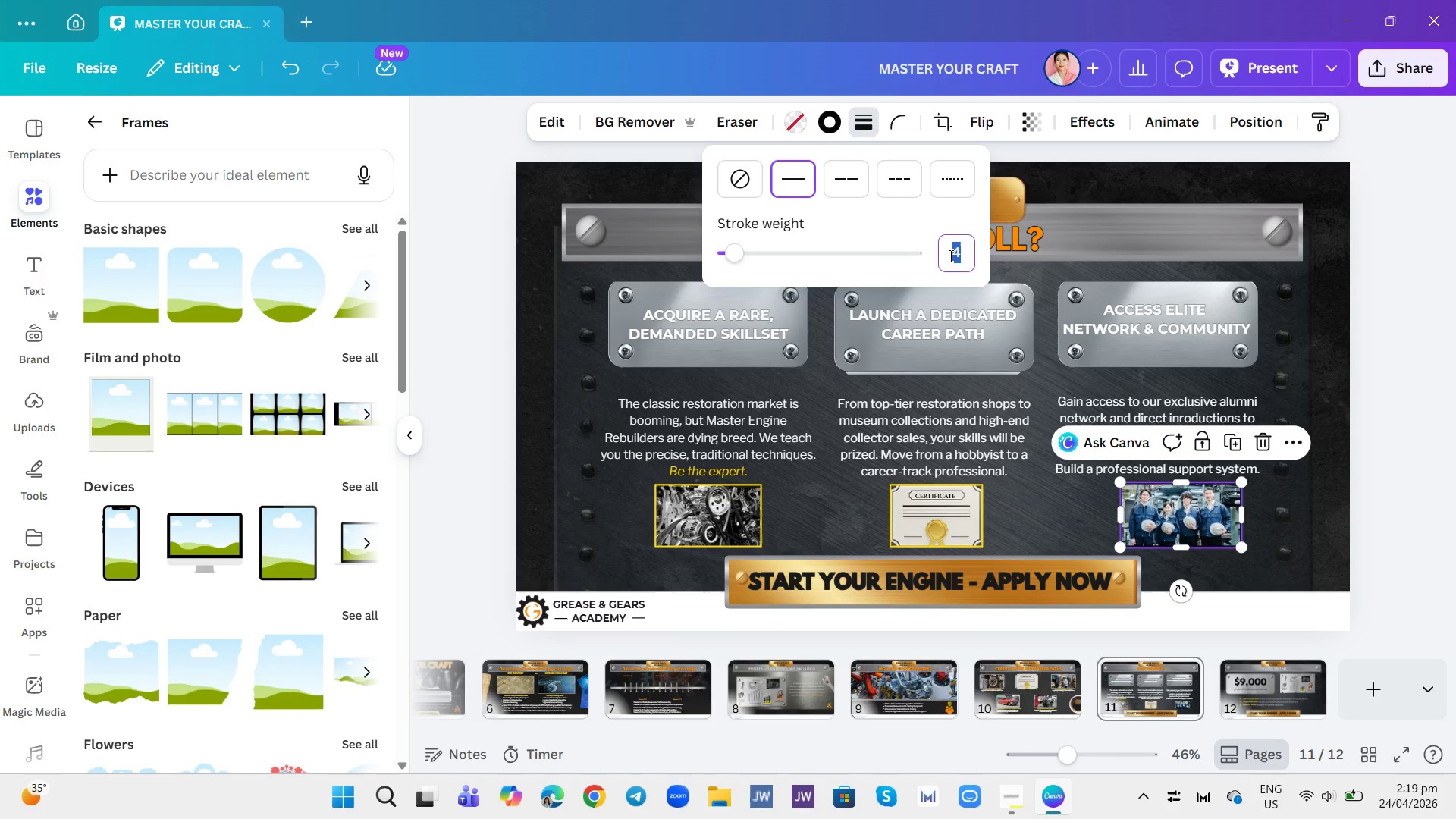 
type(10)
 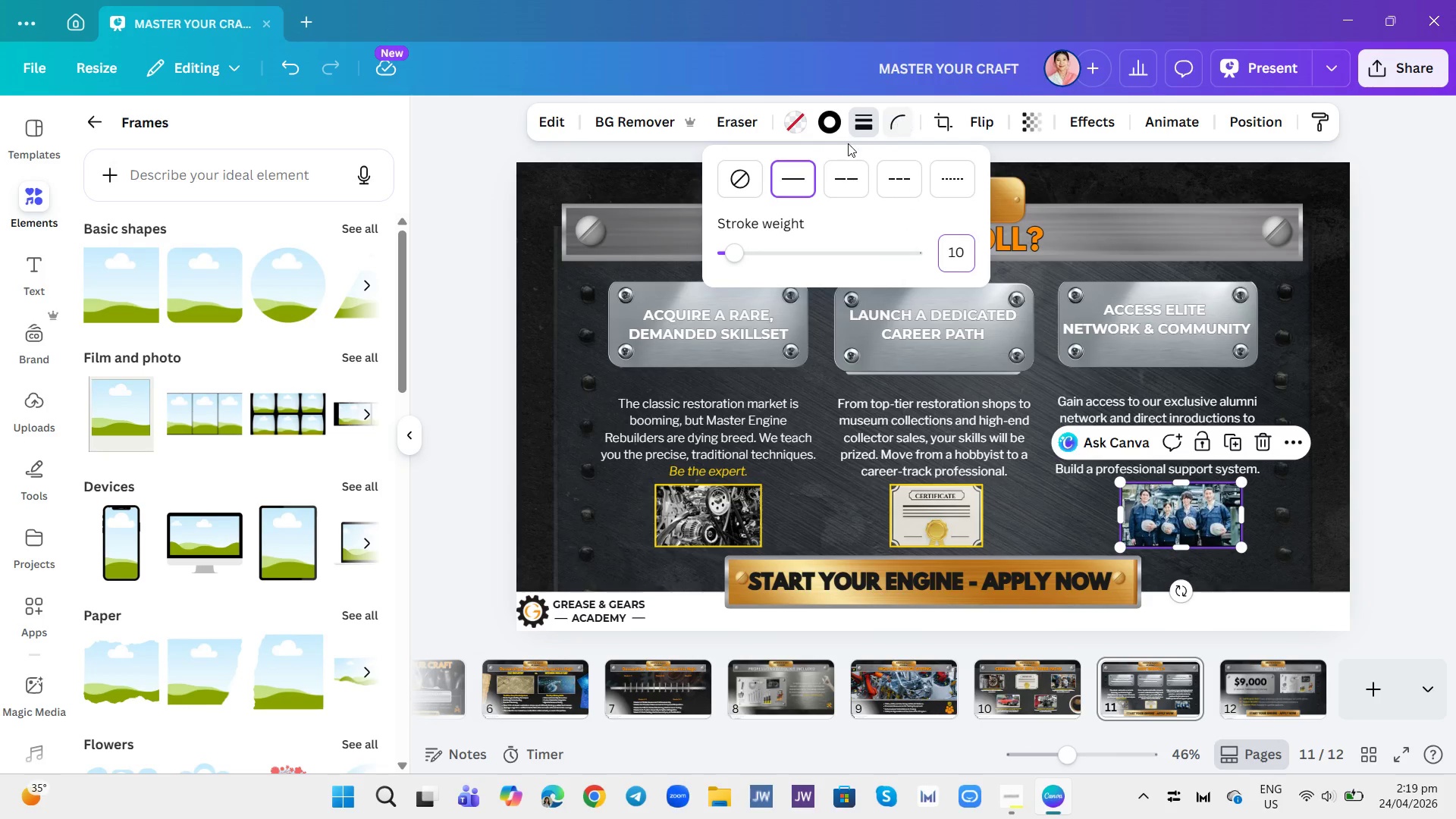 
left_click([829, 116])
 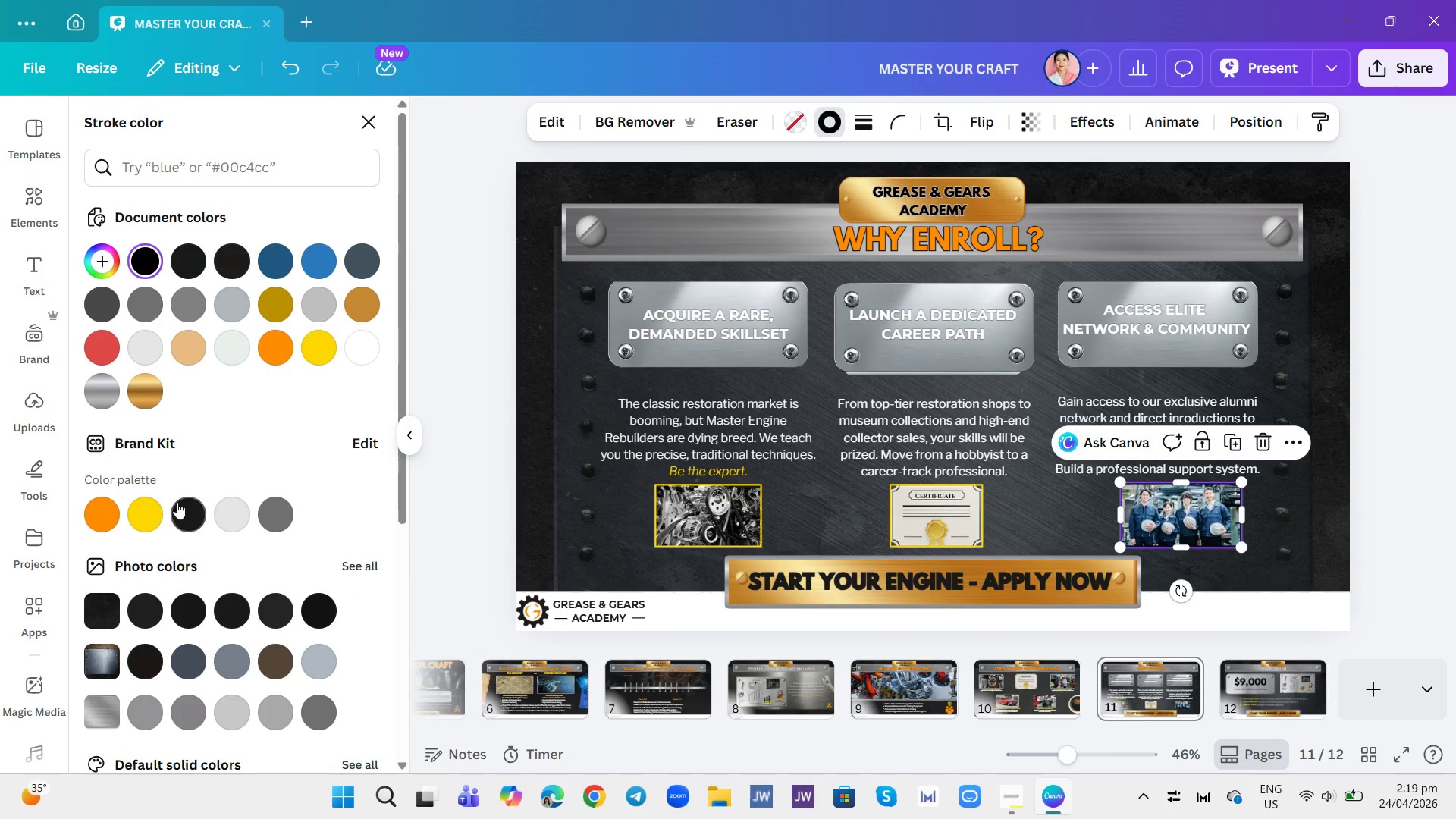 
left_click([146, 509])
 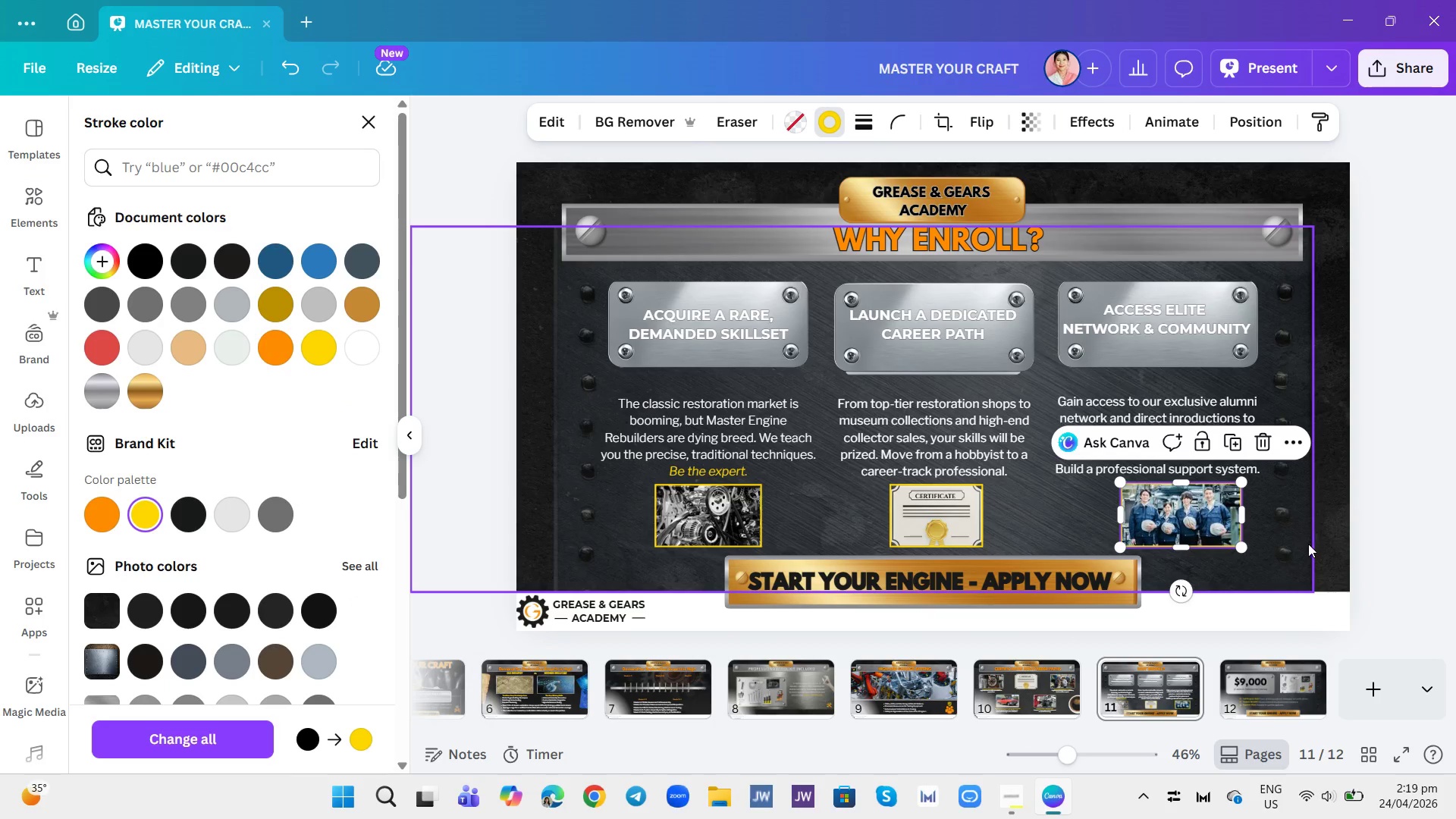 
left_click([1272, 527])
 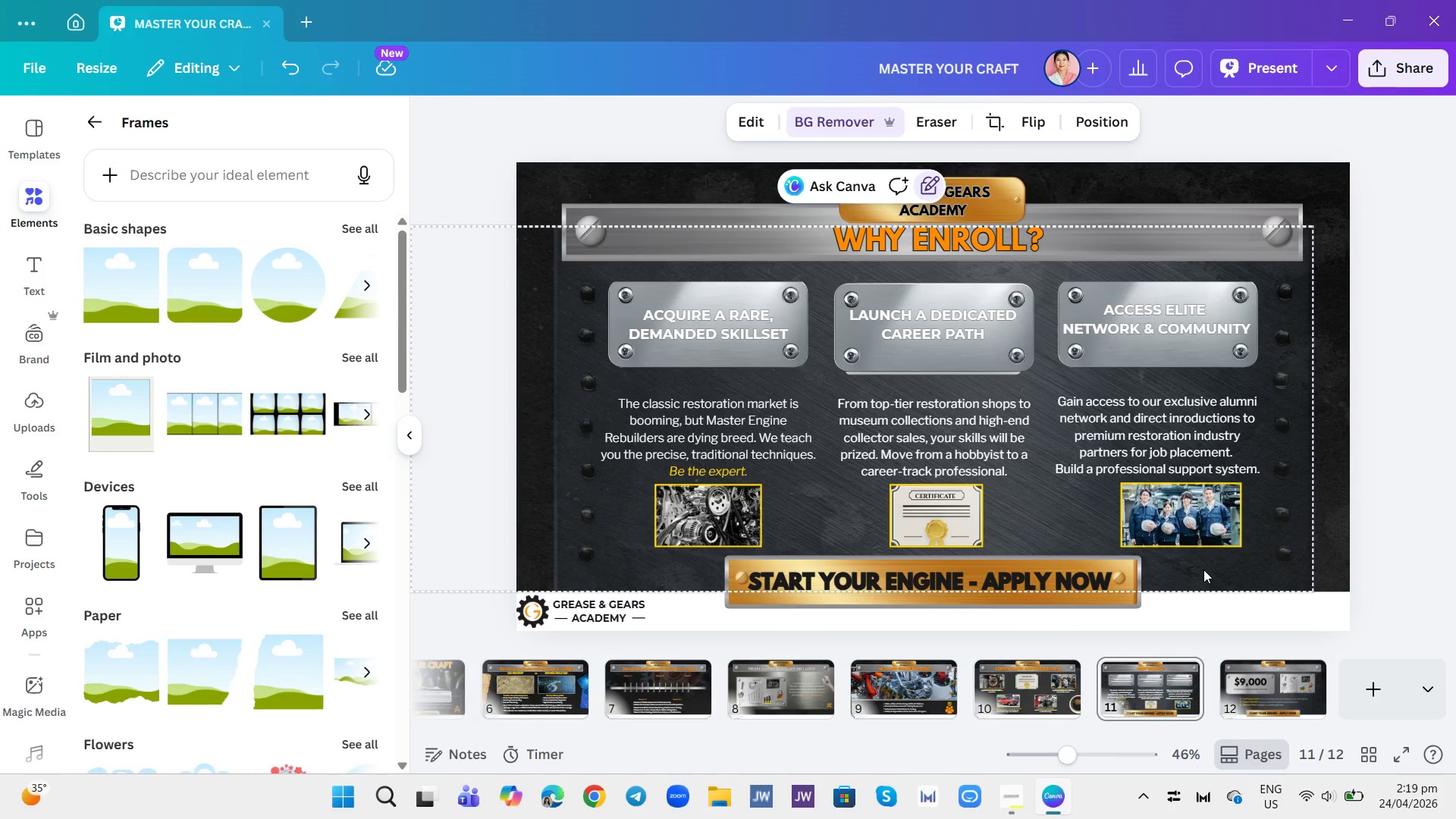 
left_click_drag(start_coordinate=[1203, 533], to_coordinate=[1196, 531])
 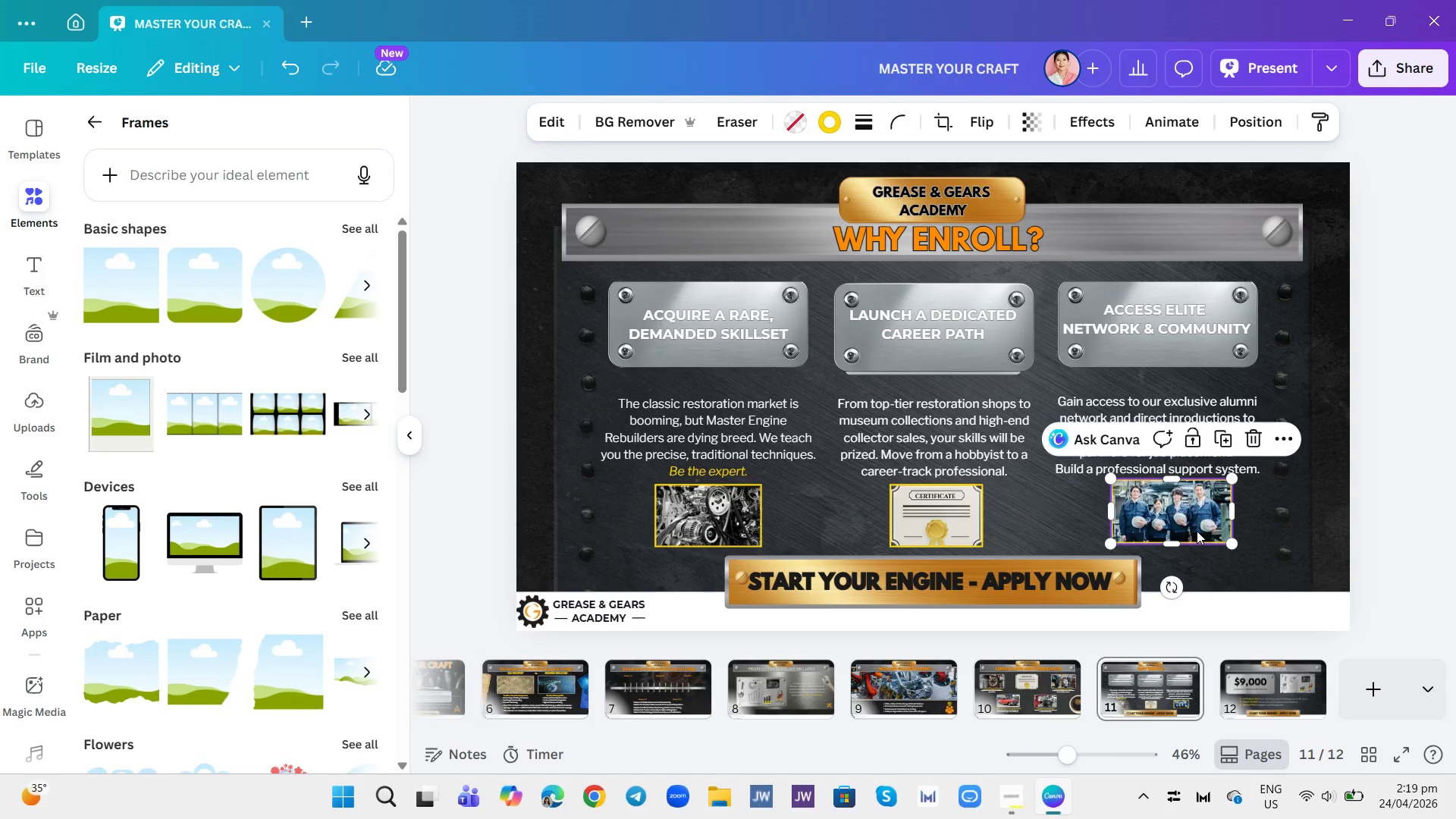 
left_click([1220, 548])
 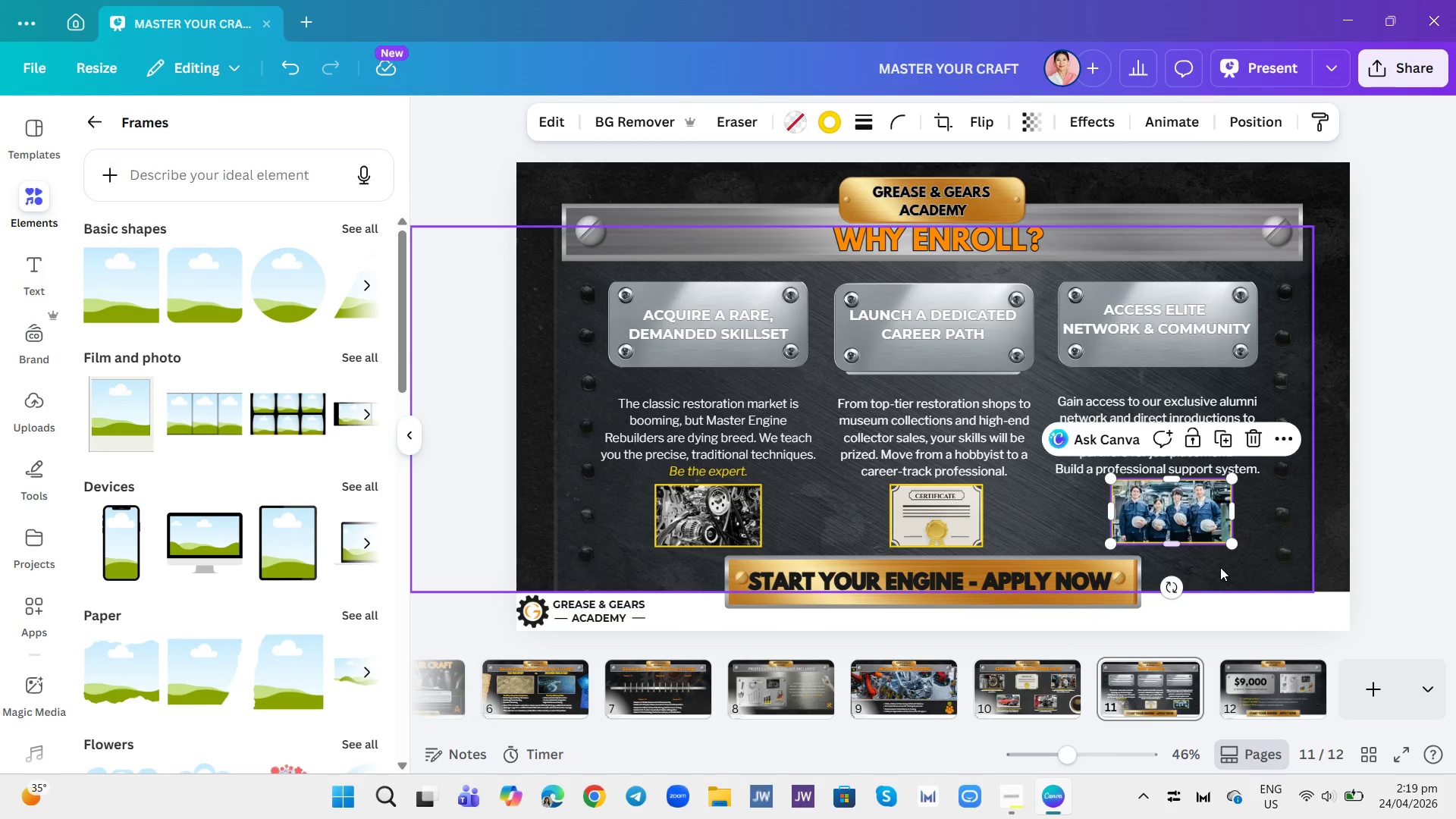 
left_click([1220, 567])
 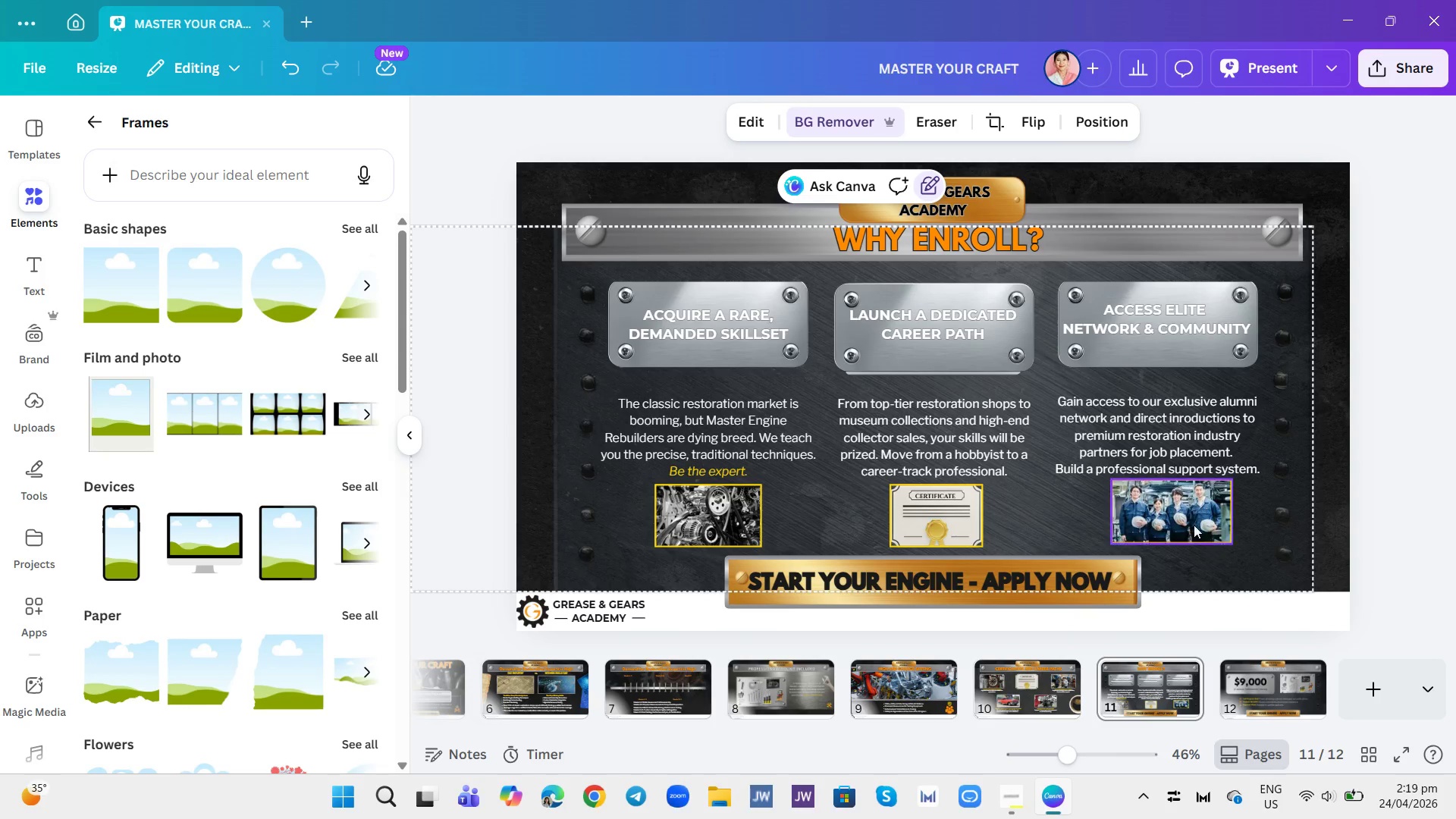 
left_click_drag(start_coordinate=[1180, 510], to_coordinate=[1179, 515])
 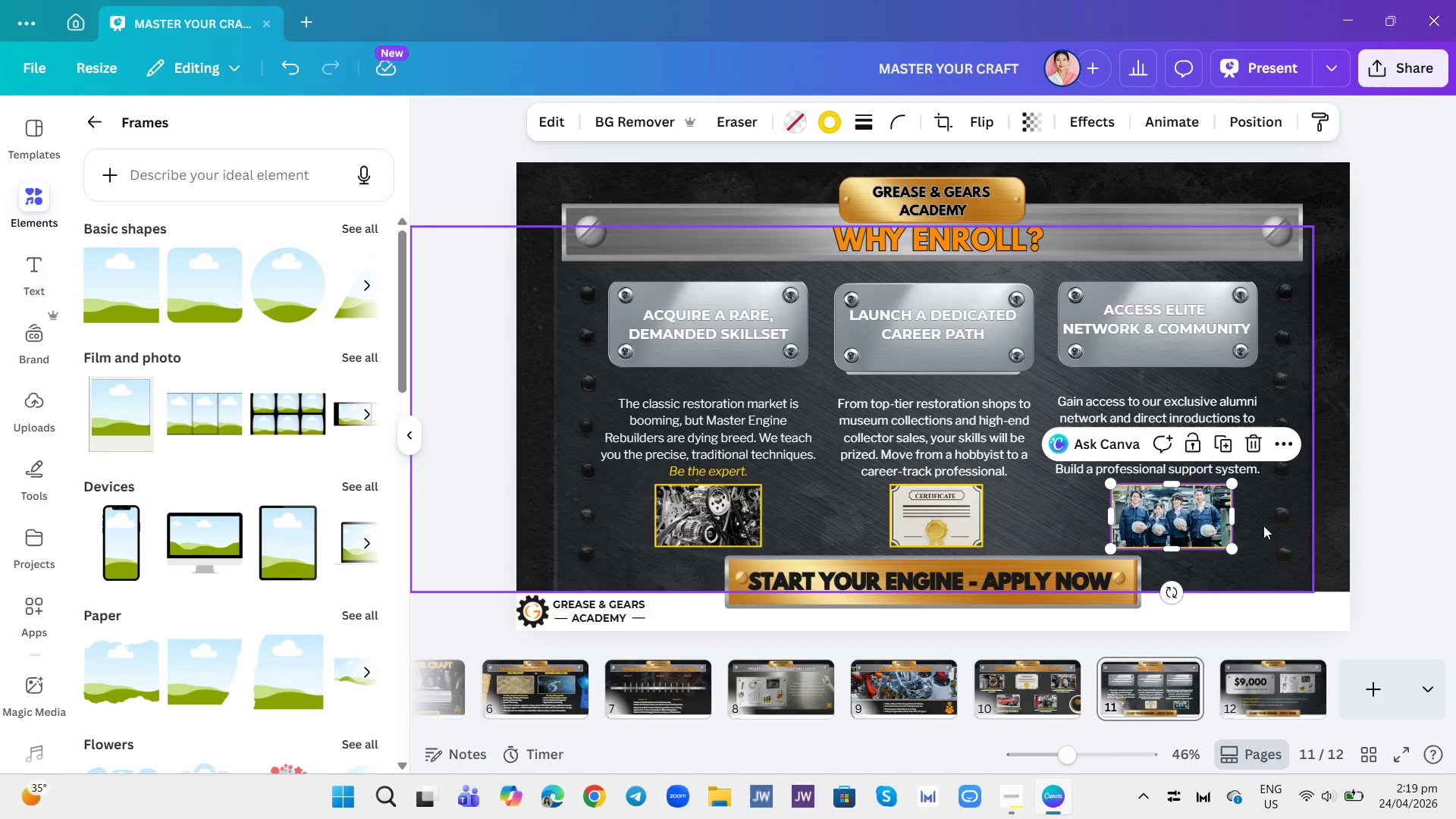 
left_click([1264, 526])
 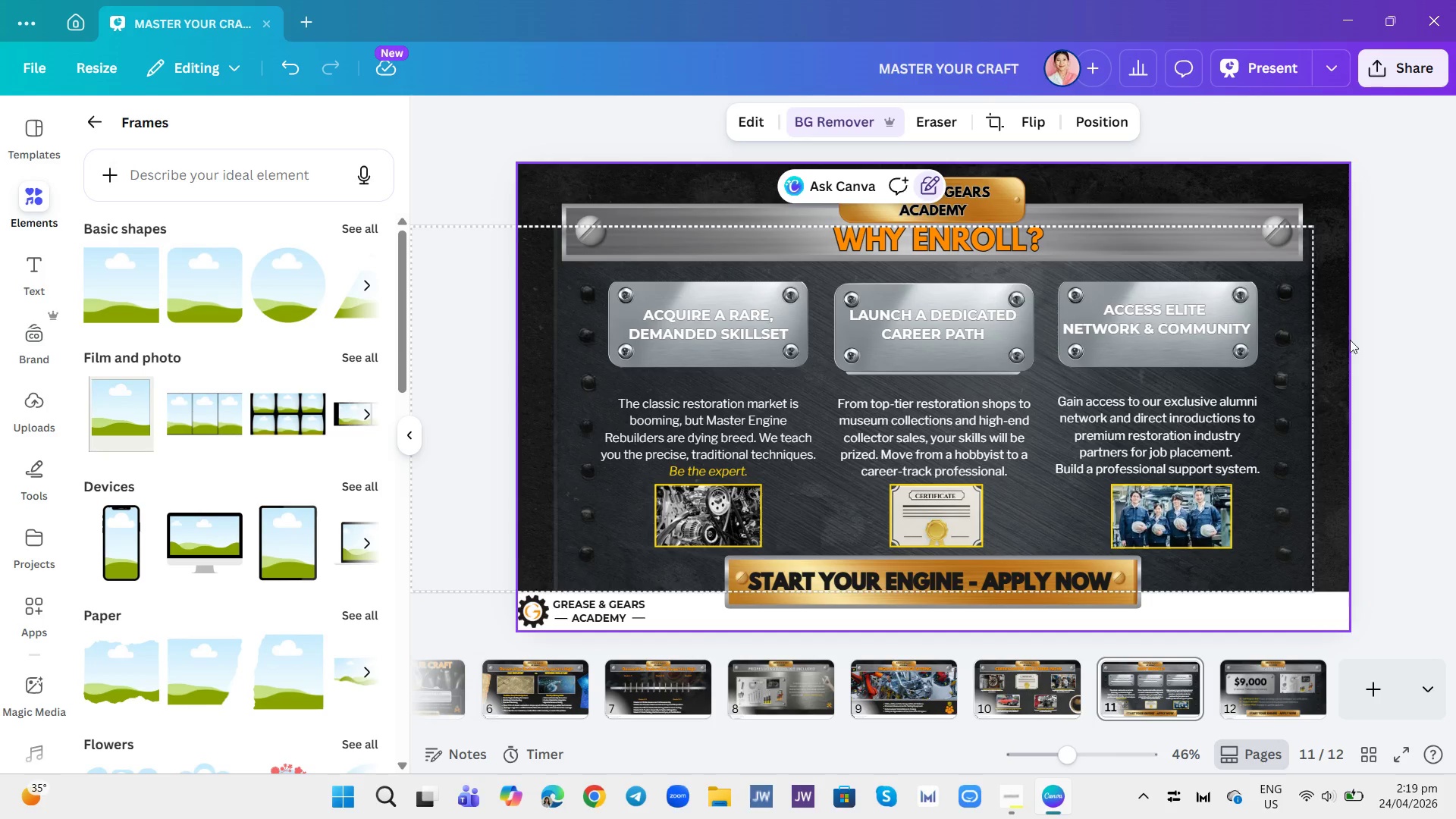 
wait(6.83)
 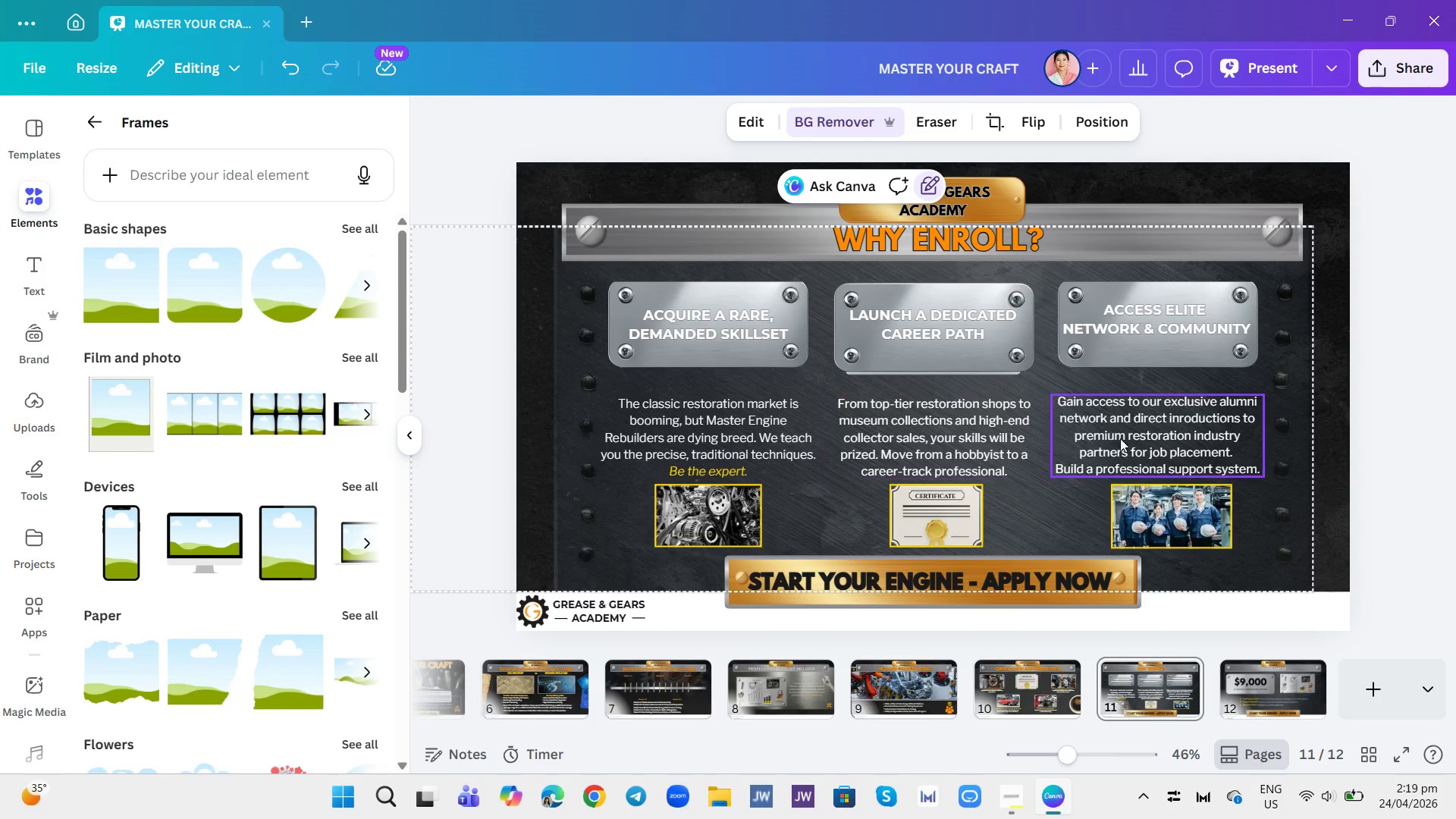 
left_click([770, 687])
 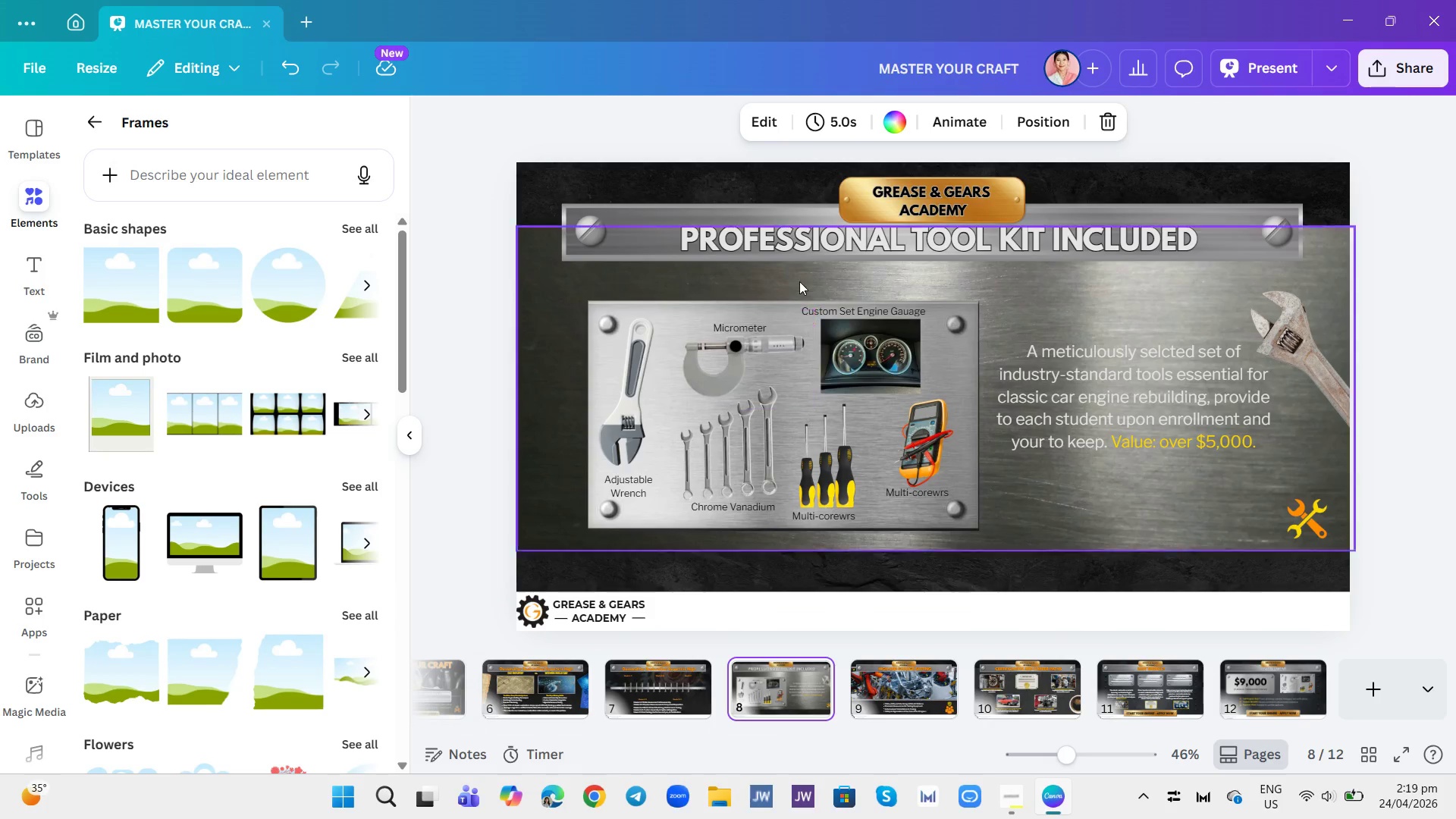 
left_click([800, 231])
 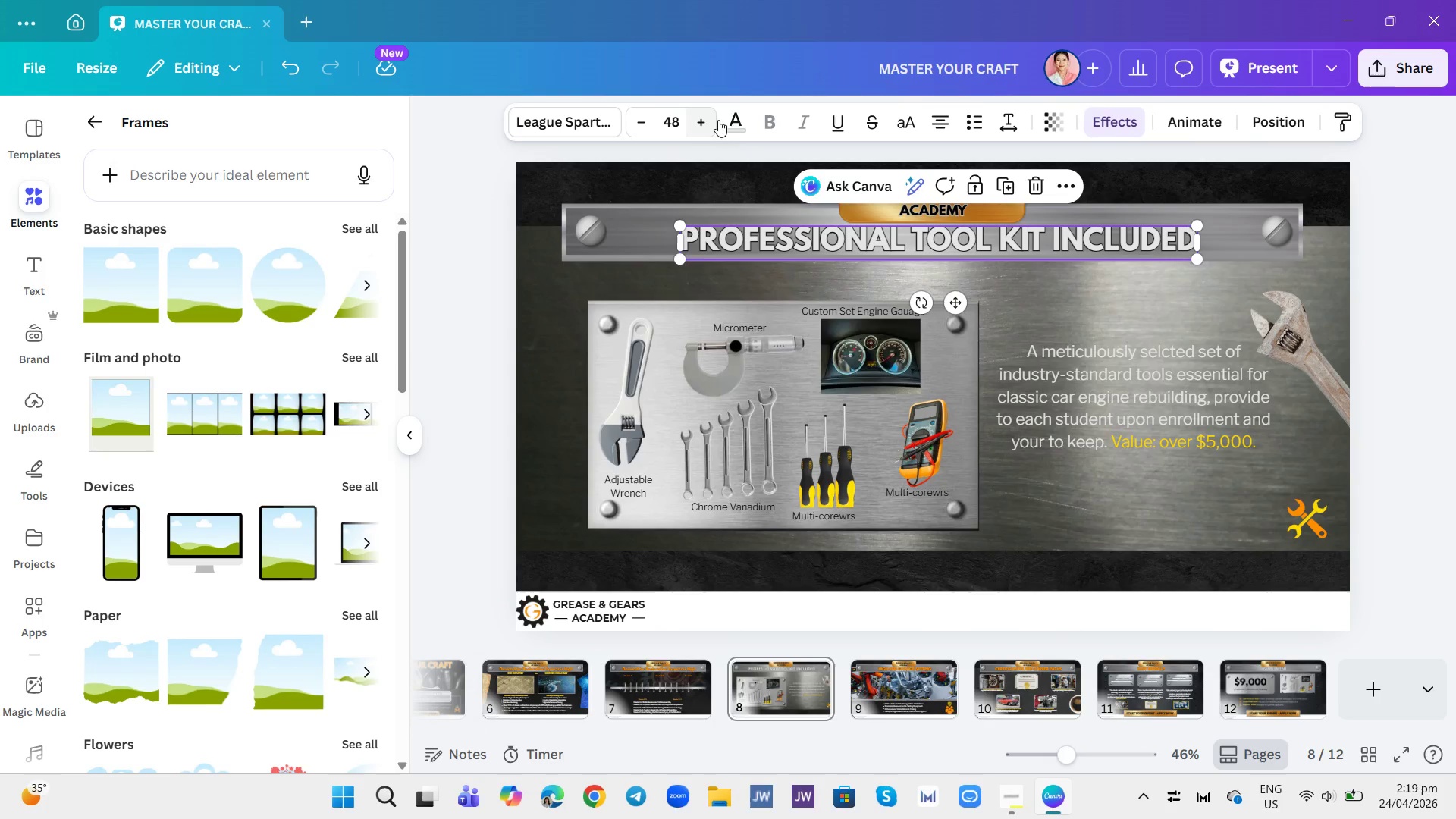 
left_click([732, 119])
 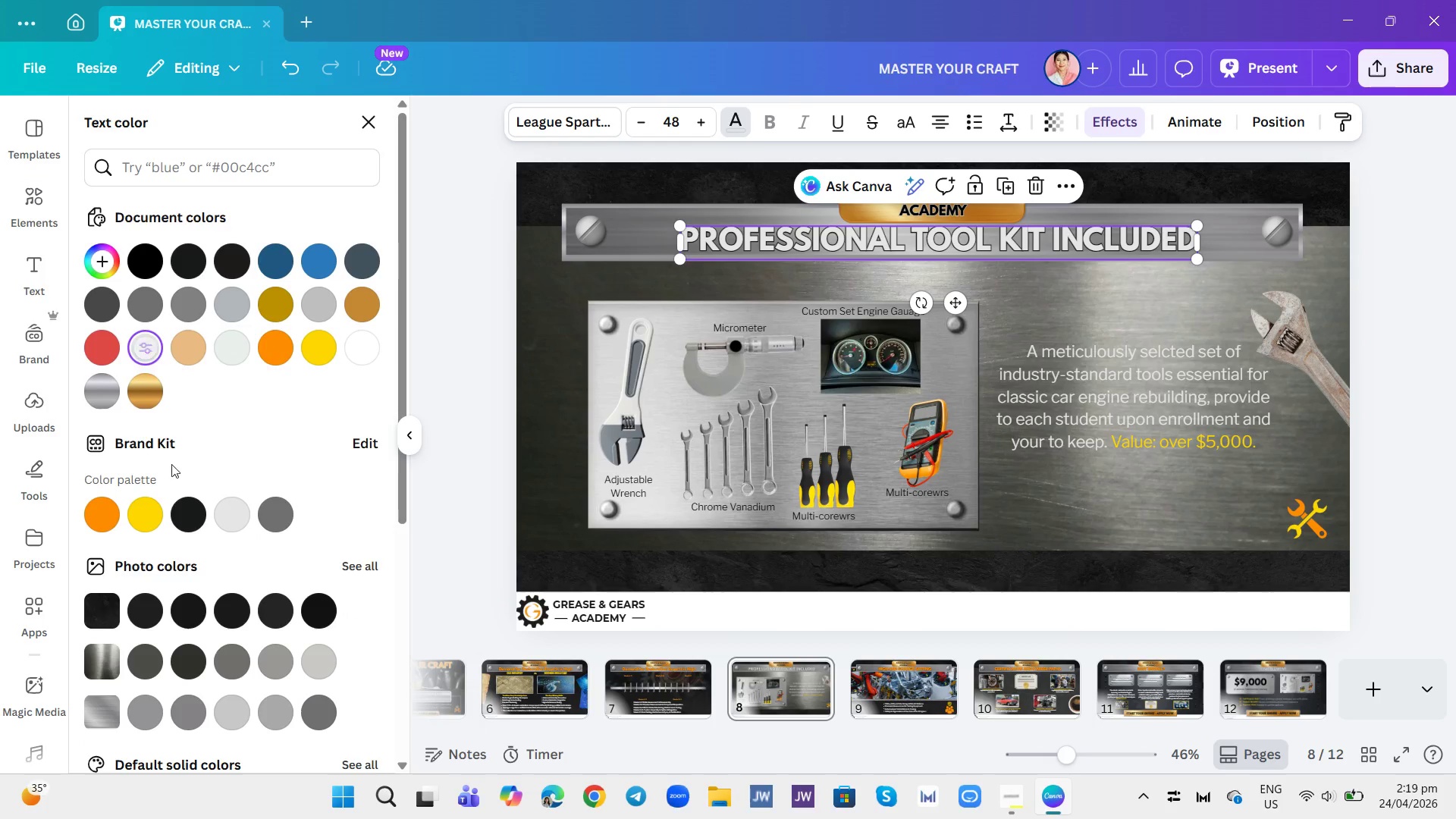 
left_click([99, 510])
 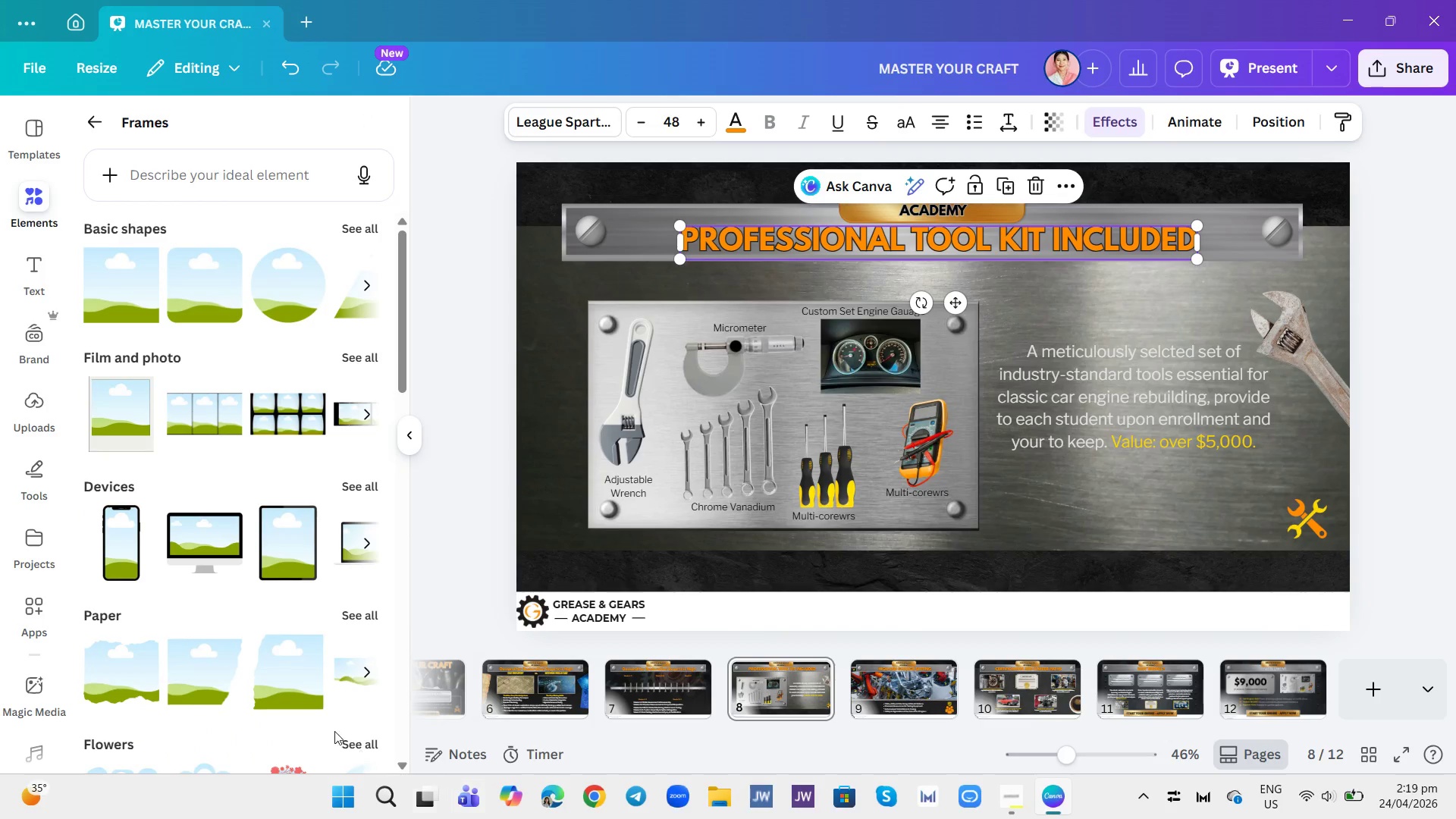 
left_click([1272, 693])
 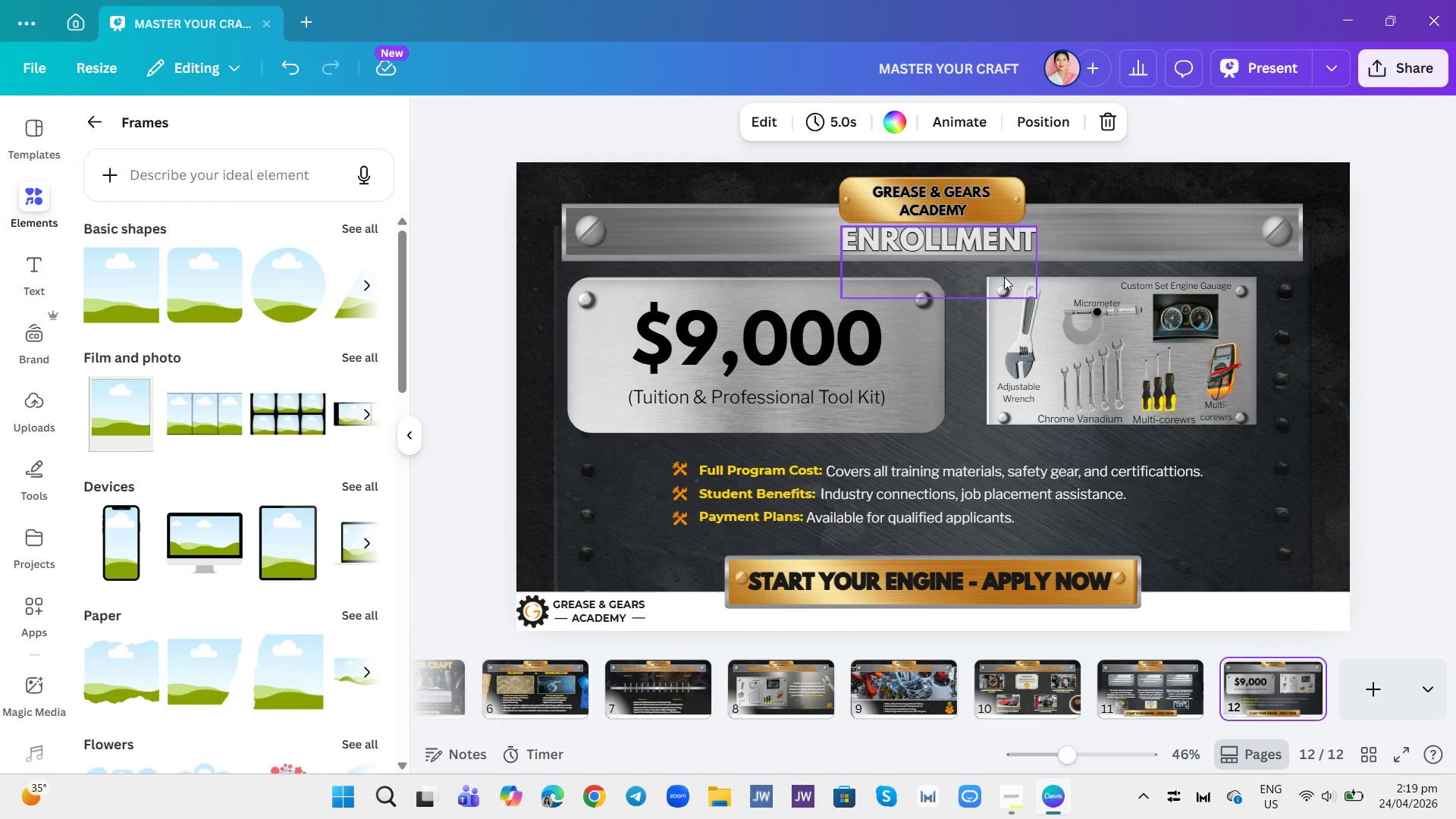 
left_click([992, 237])
 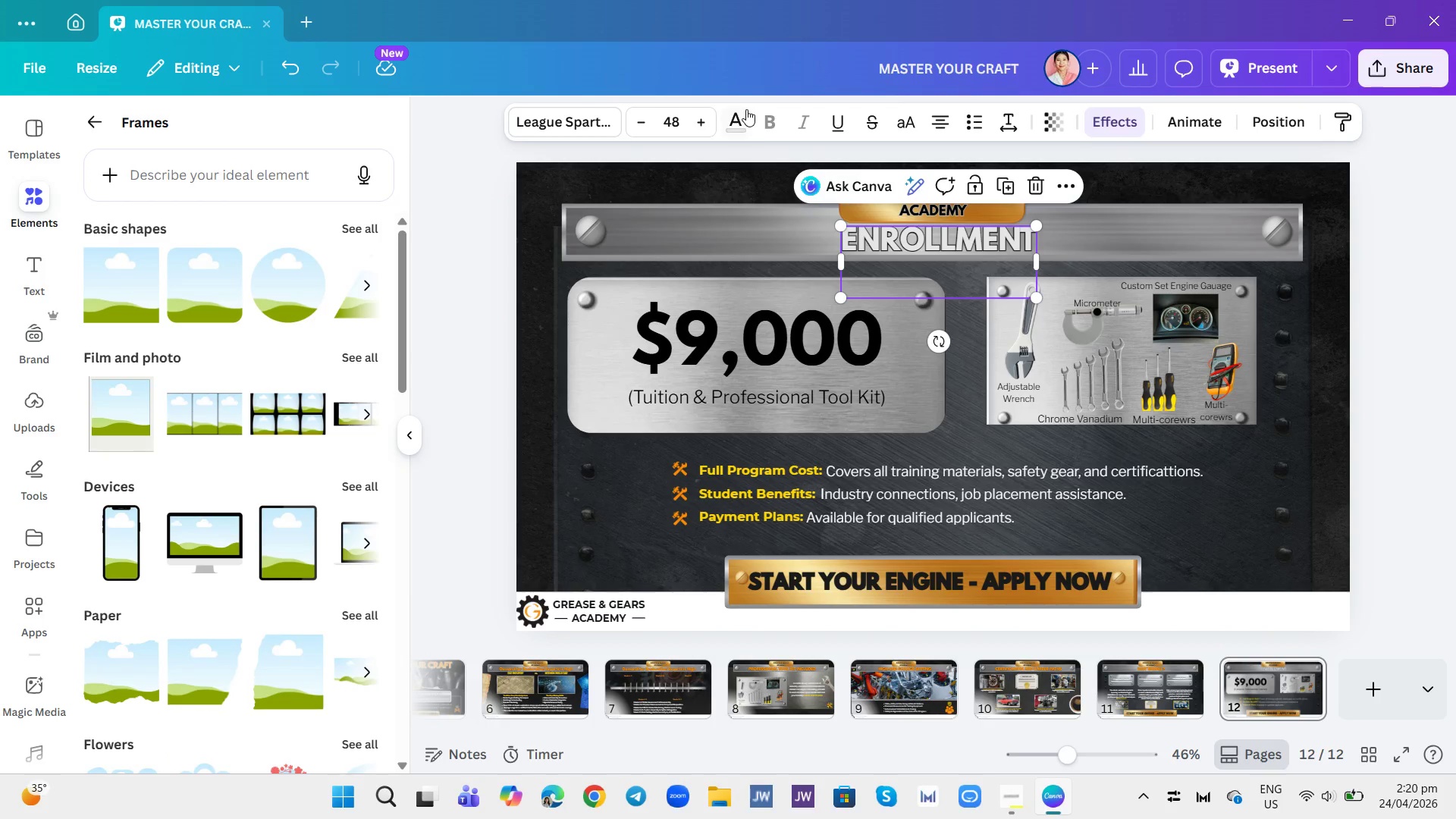 
left_click([726, 127])
 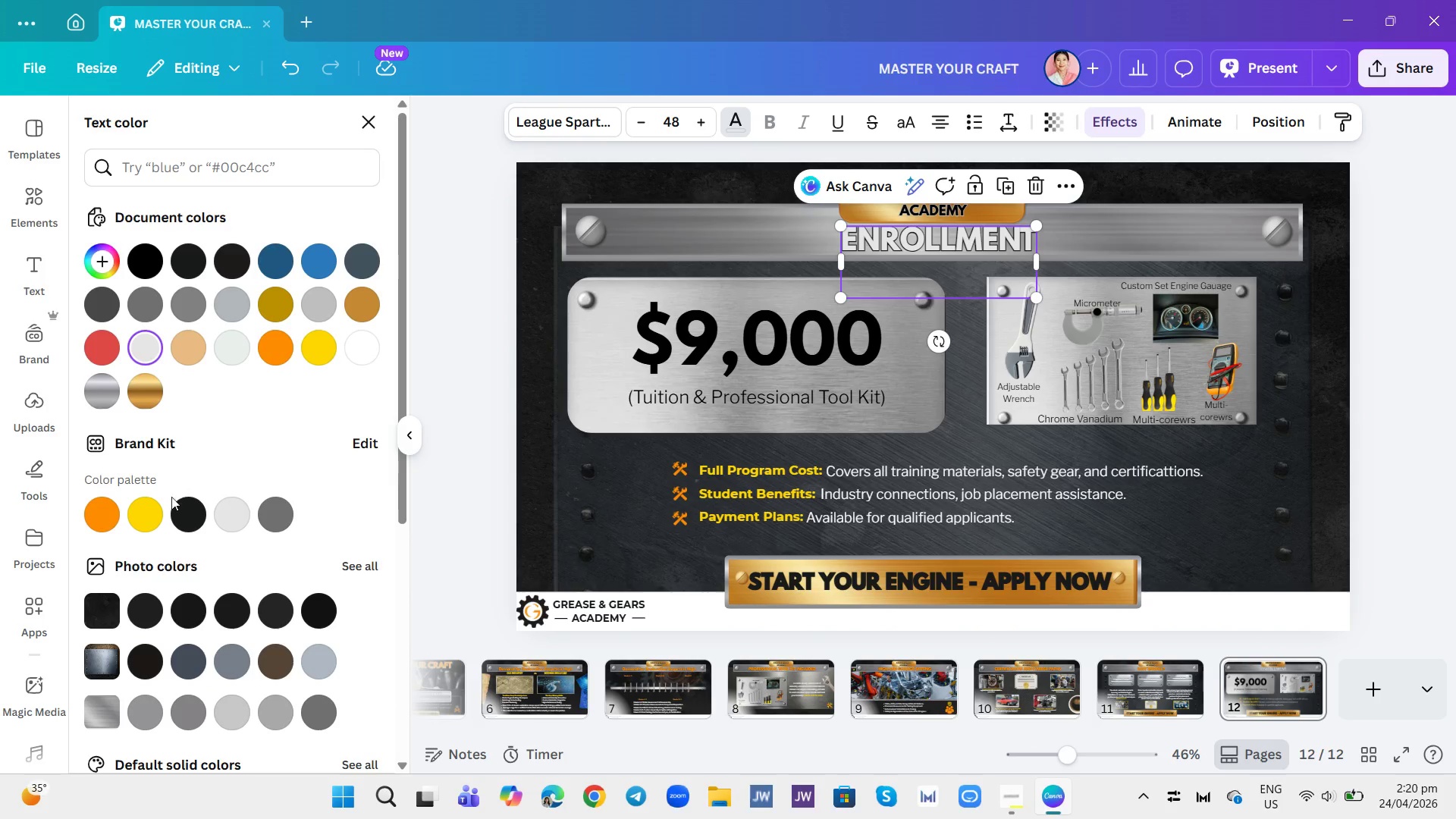 
left_click([97, 507])
 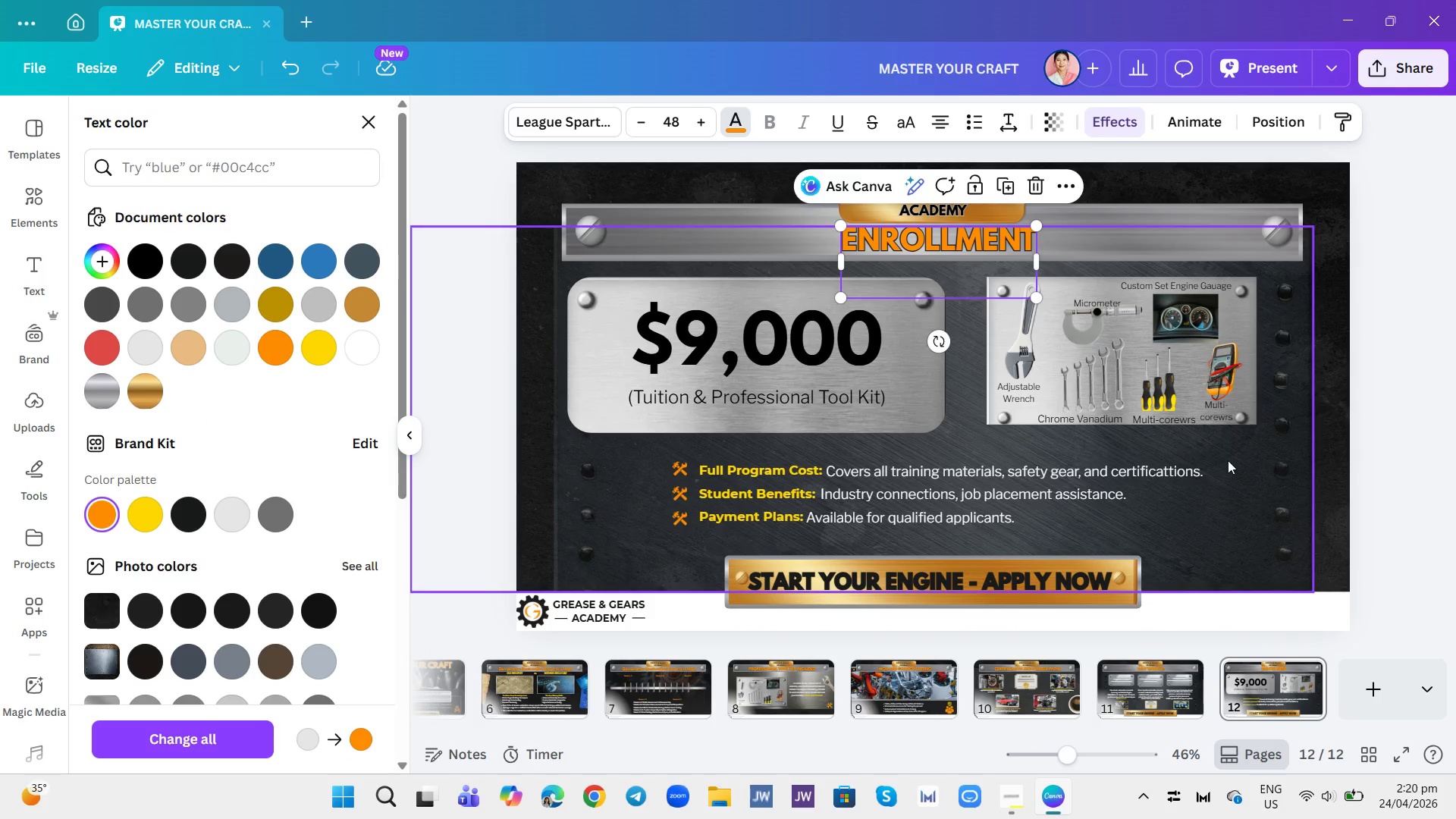 
left_click([1401, 469])
 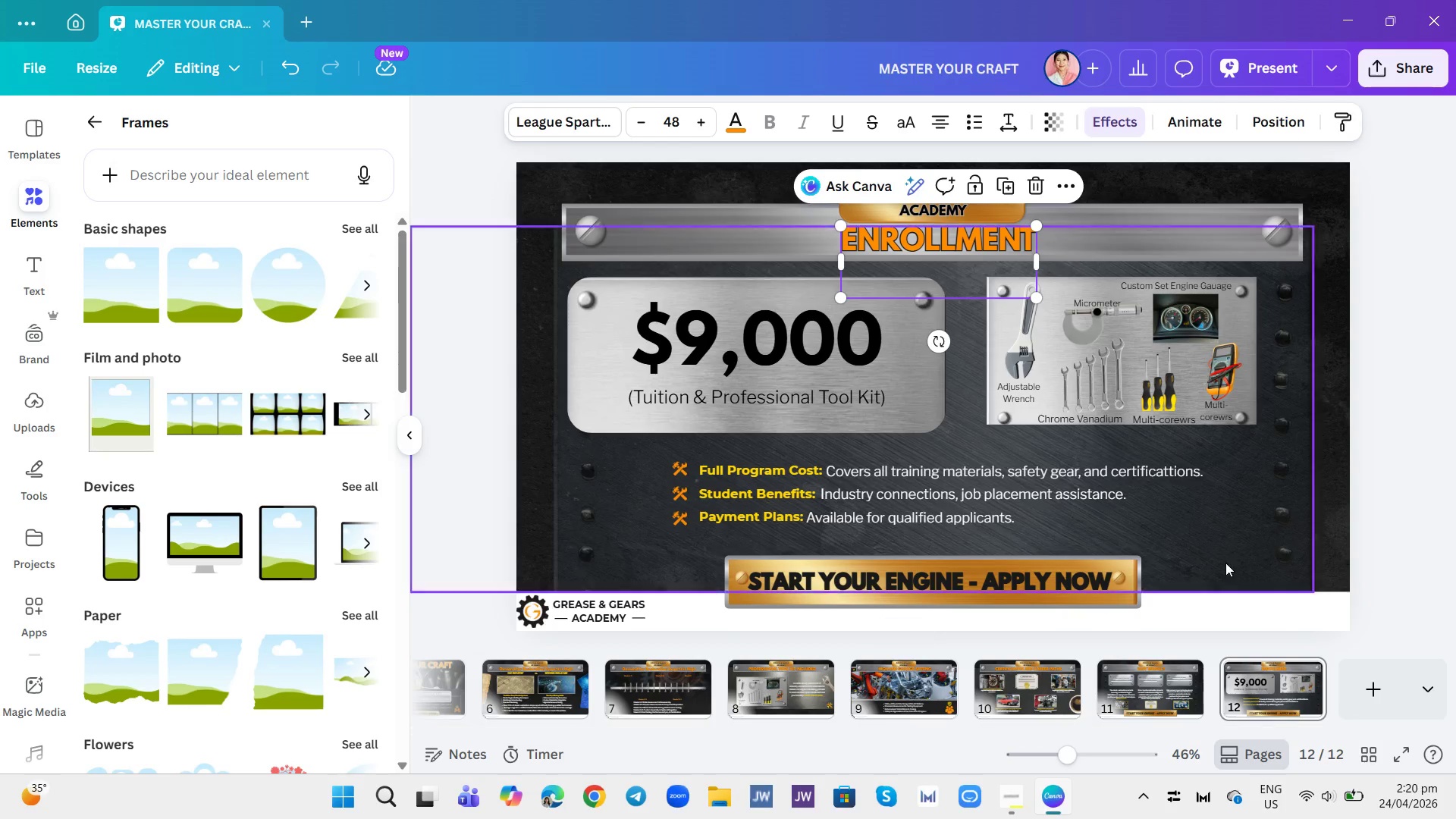 
left_click_drag(start_coordinate=[925, 735], to_coordinate=[532, 749])
 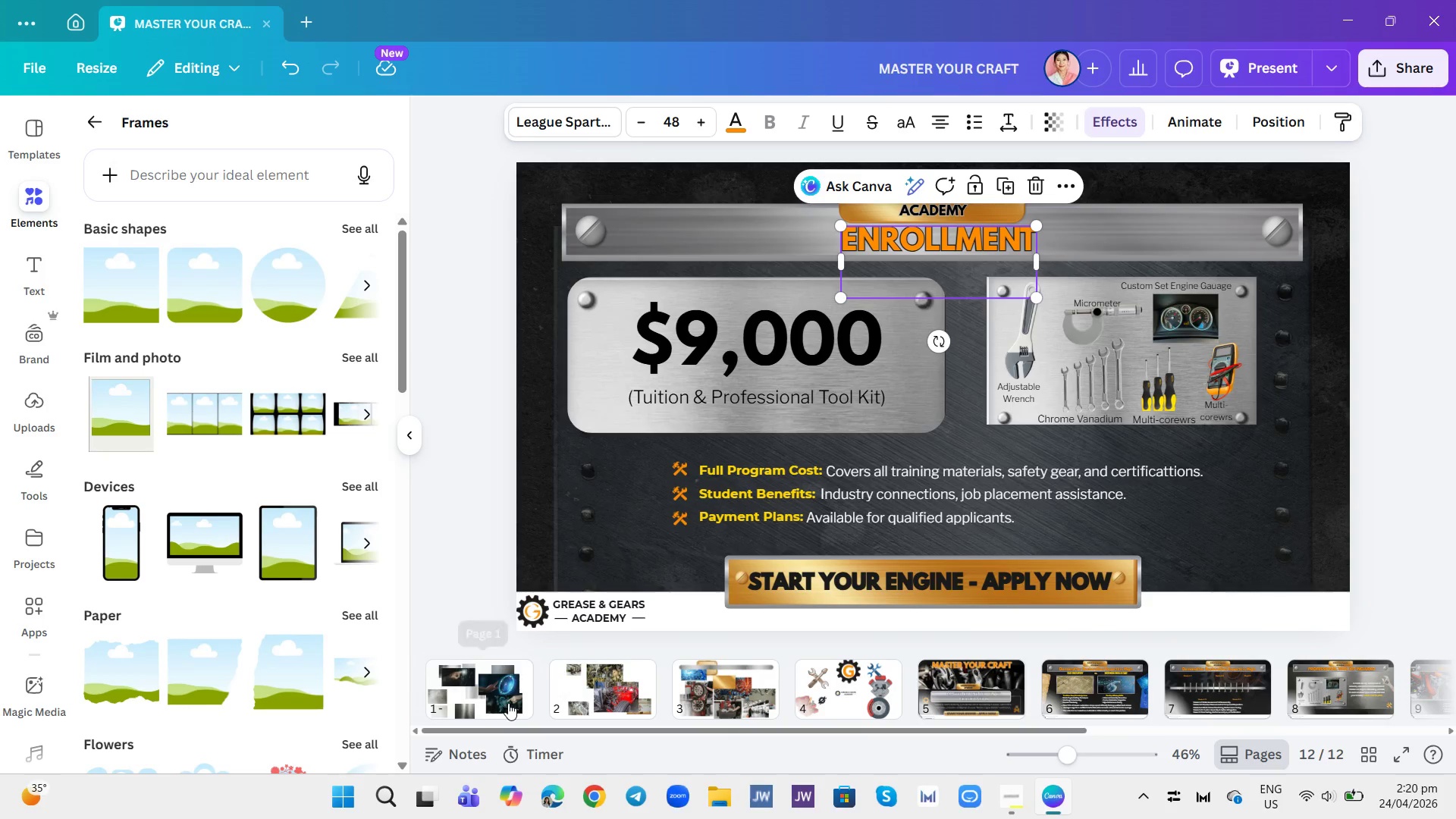 
left_click([507, 703])
 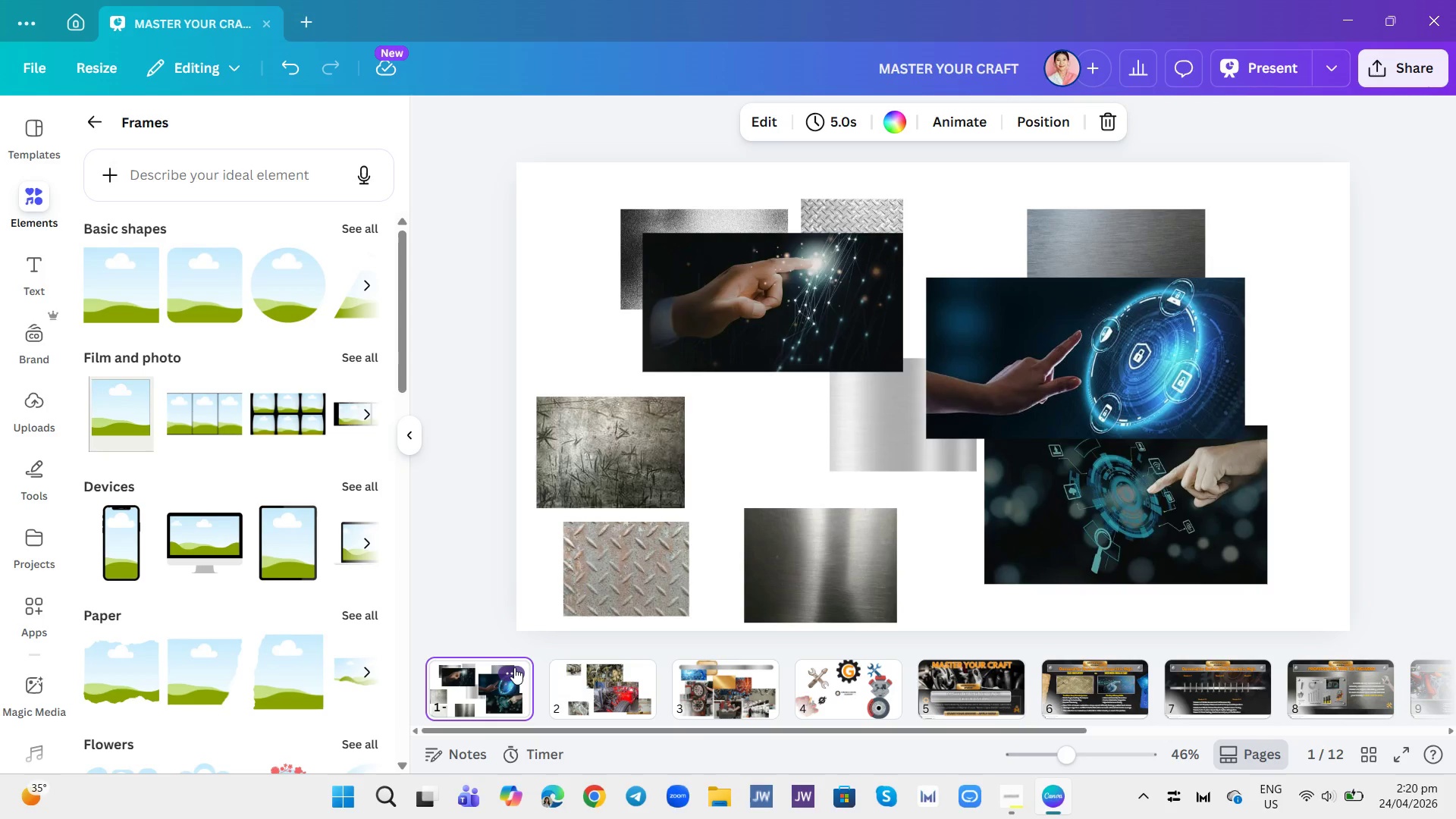 
left_click([514, 667])
 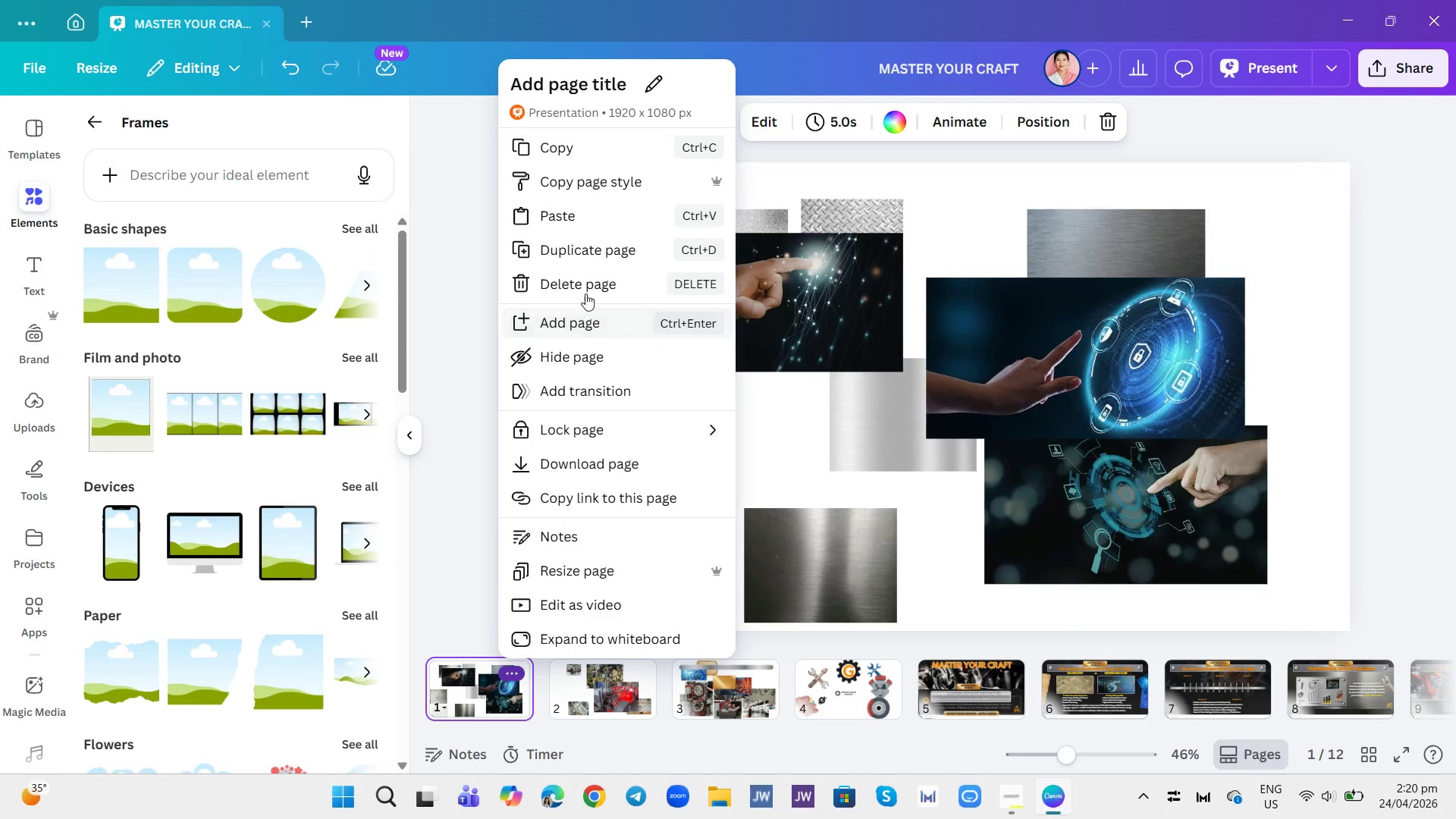 
left_click([588, 286])
 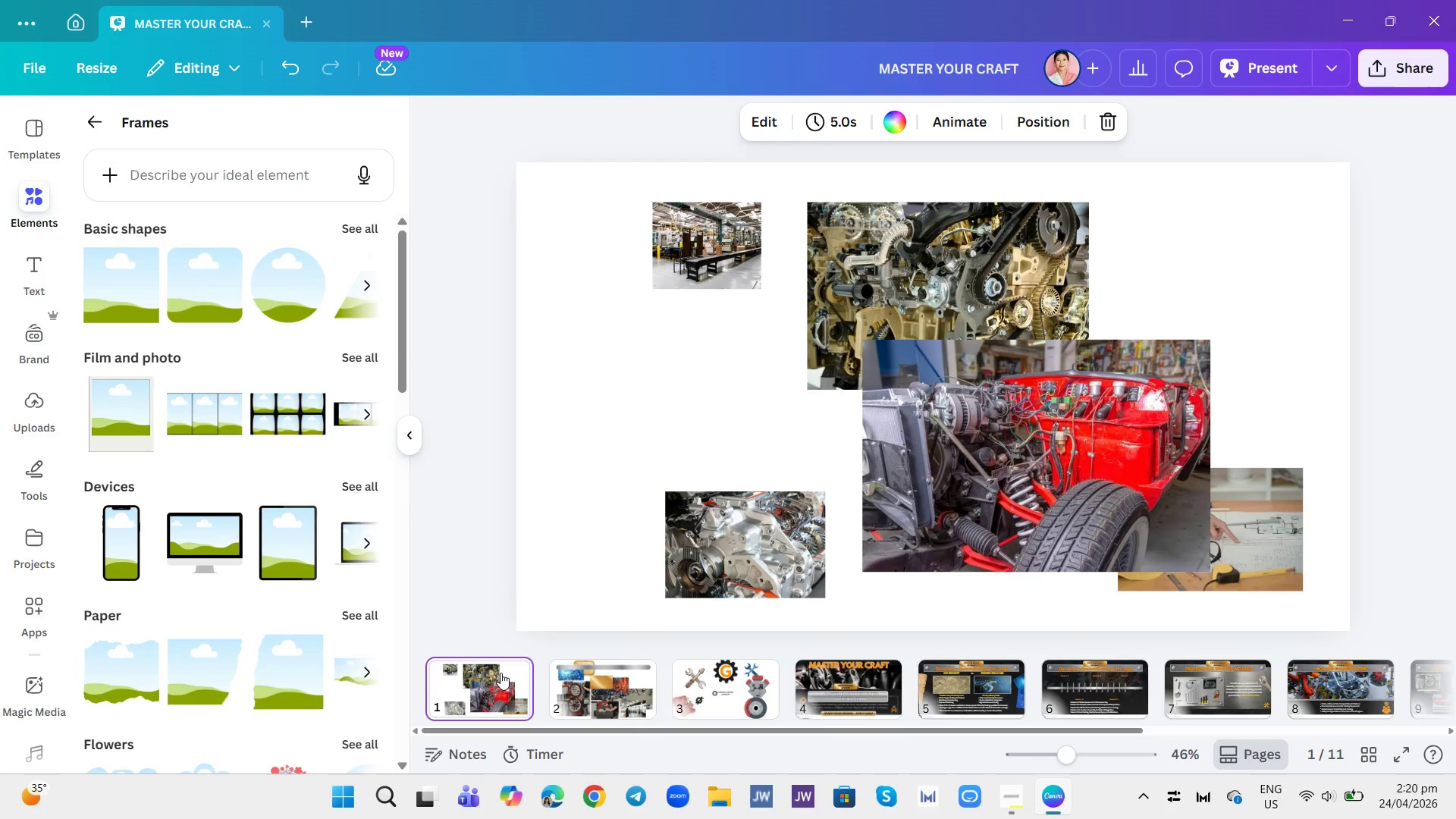 
left_click([510, 670])
 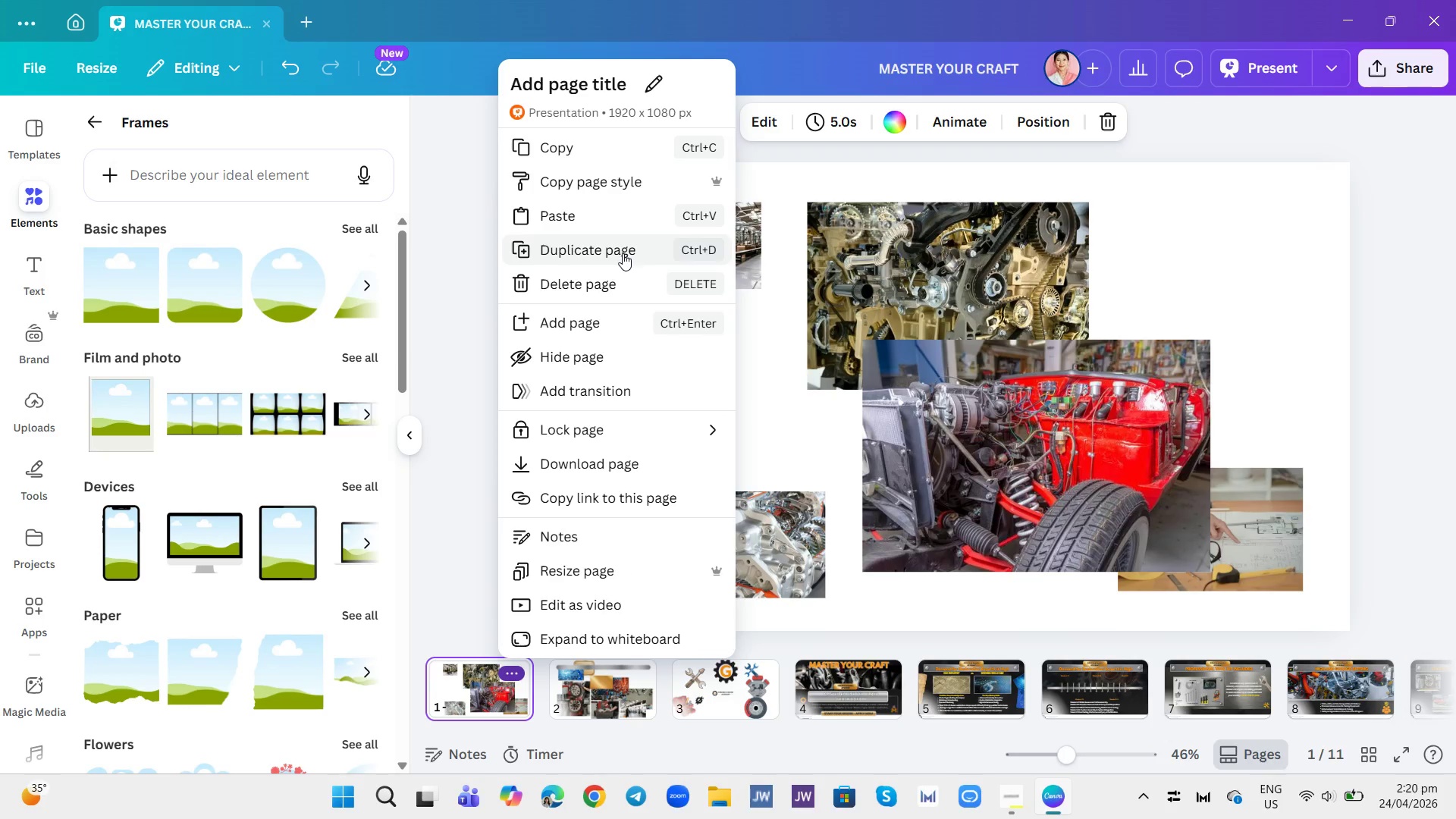 
left_click([629, 280])
 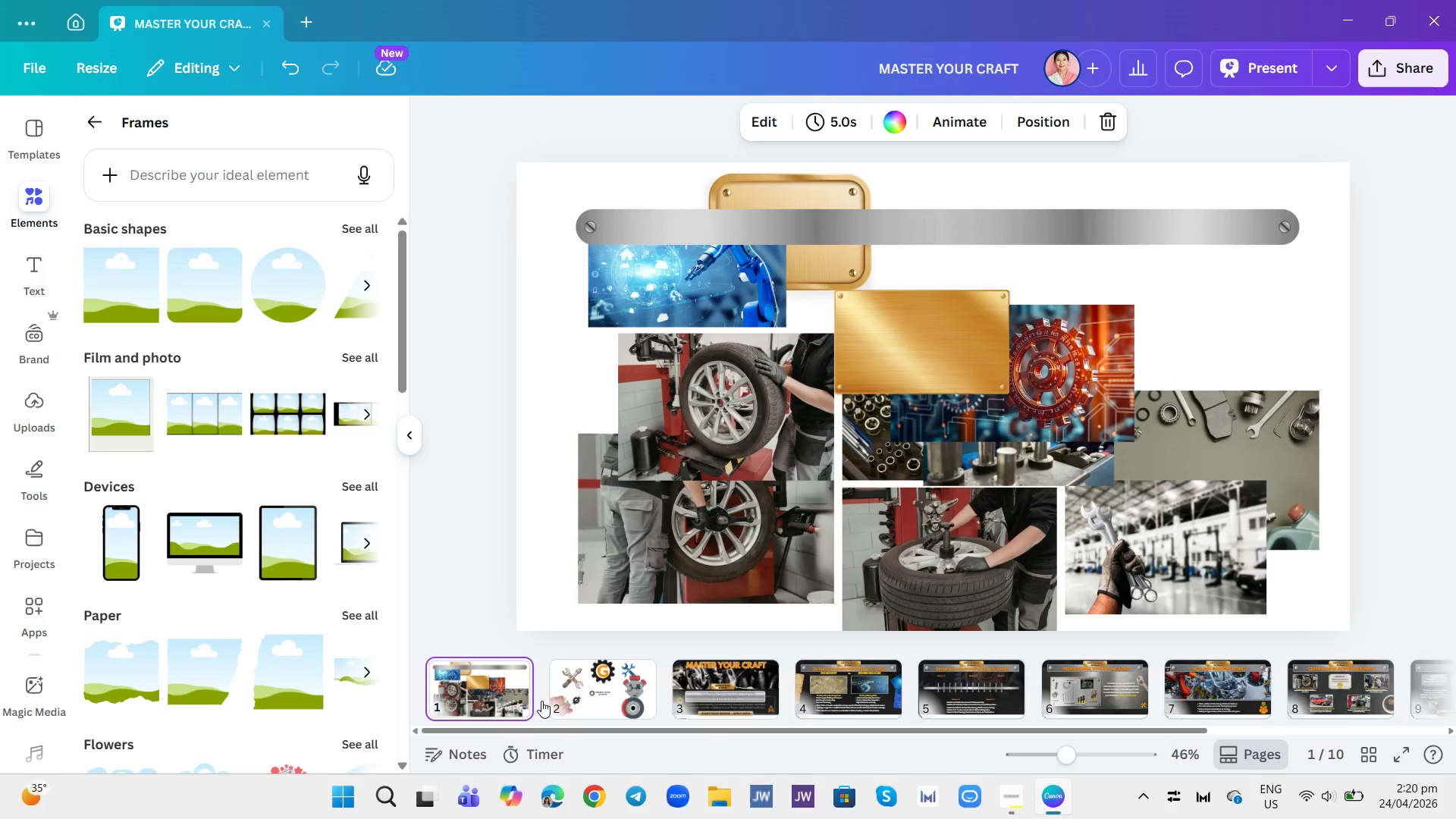 
left_click([496, 692])